 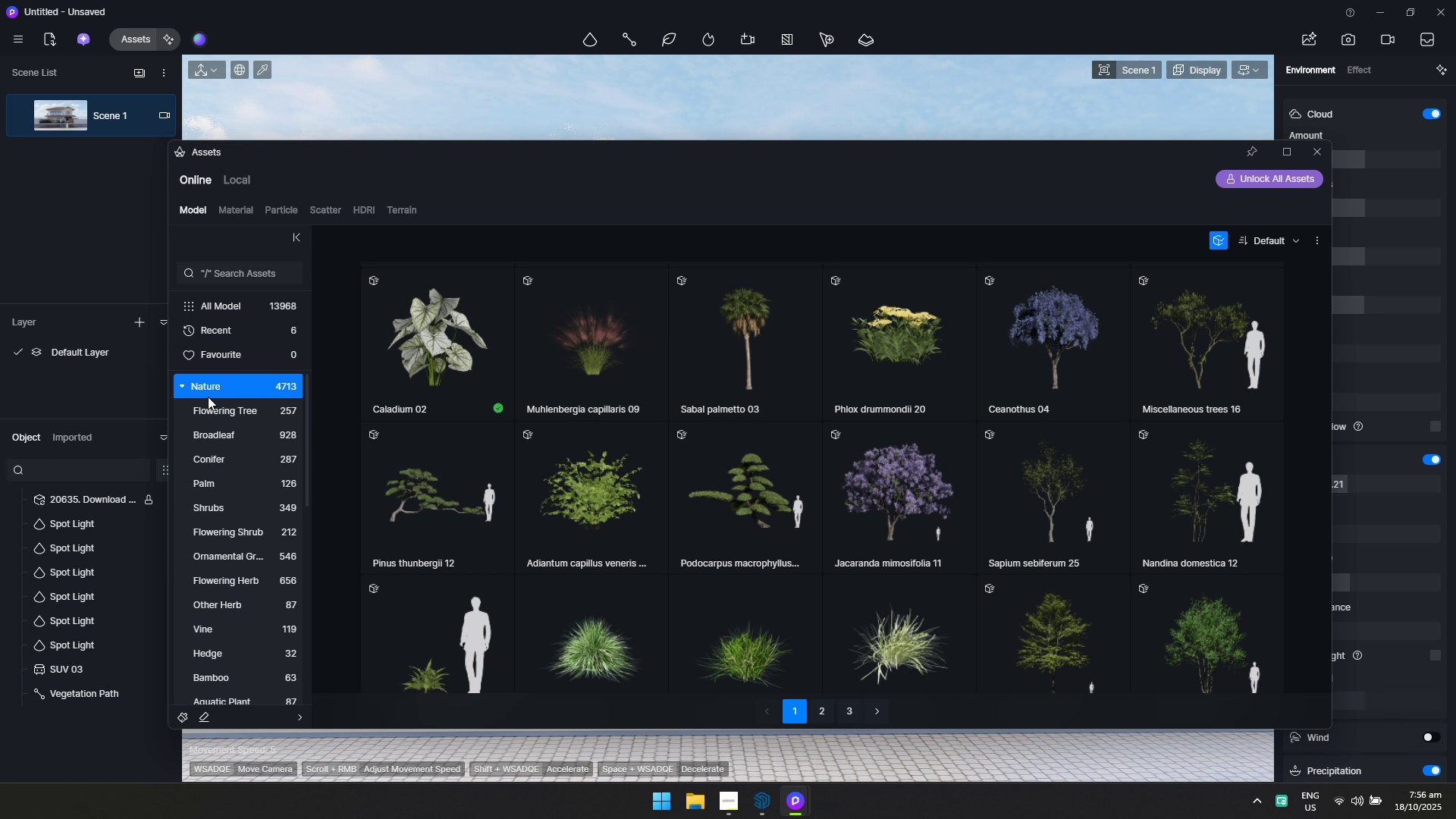 
left_click([216, 440])
 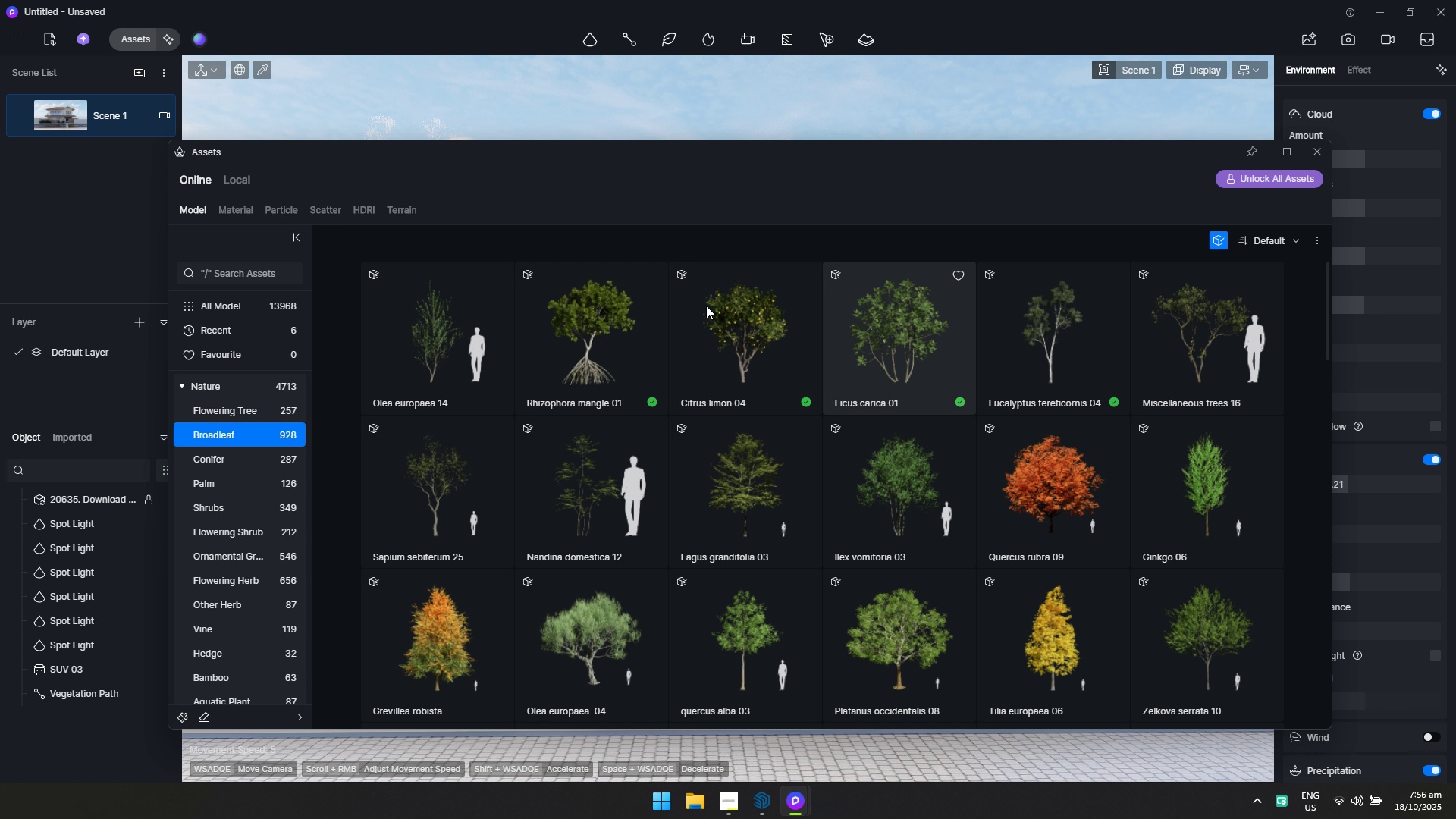 
left_click([237, 476])
 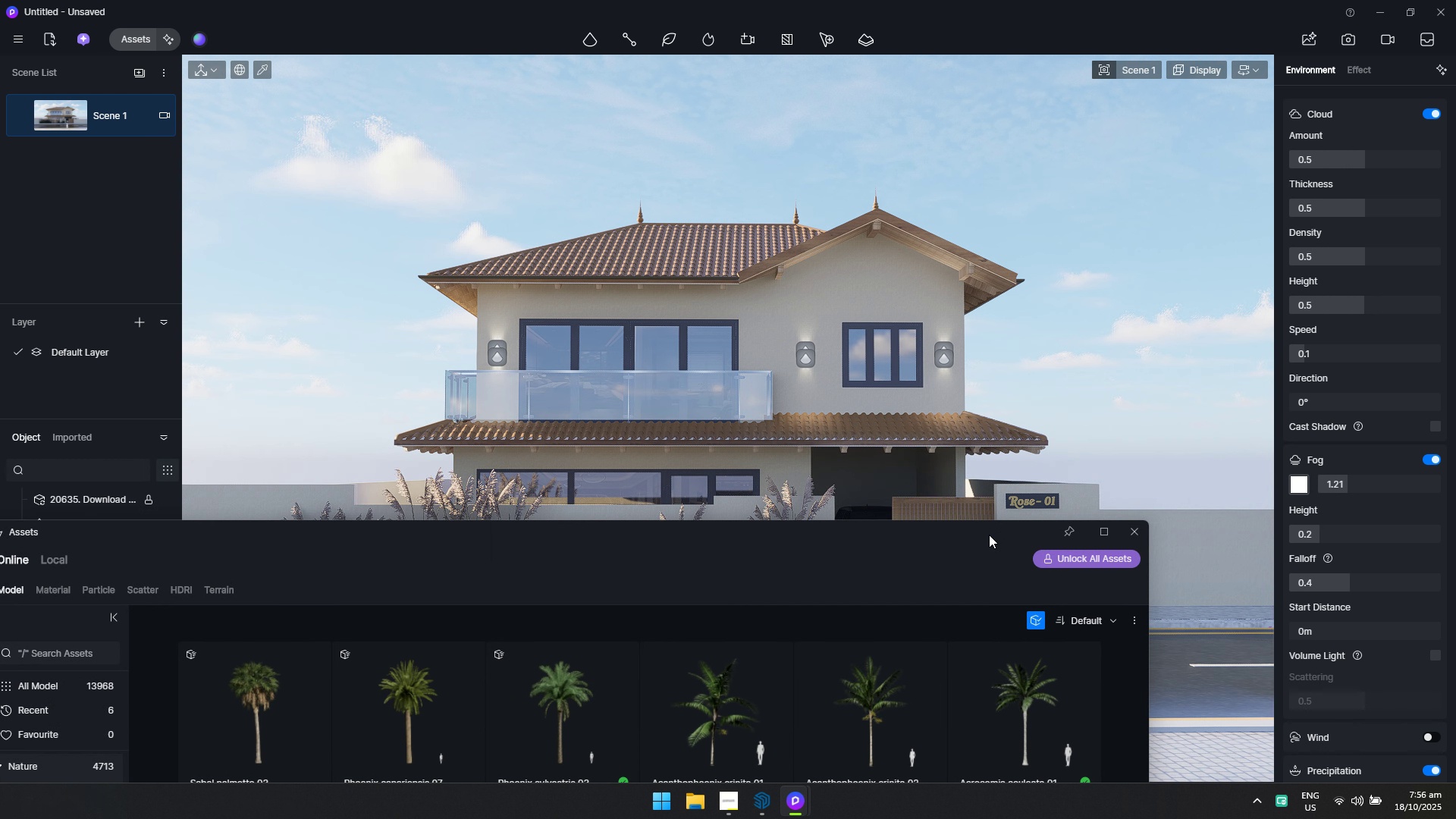 
hold_key(key=W, duration=0.42)
 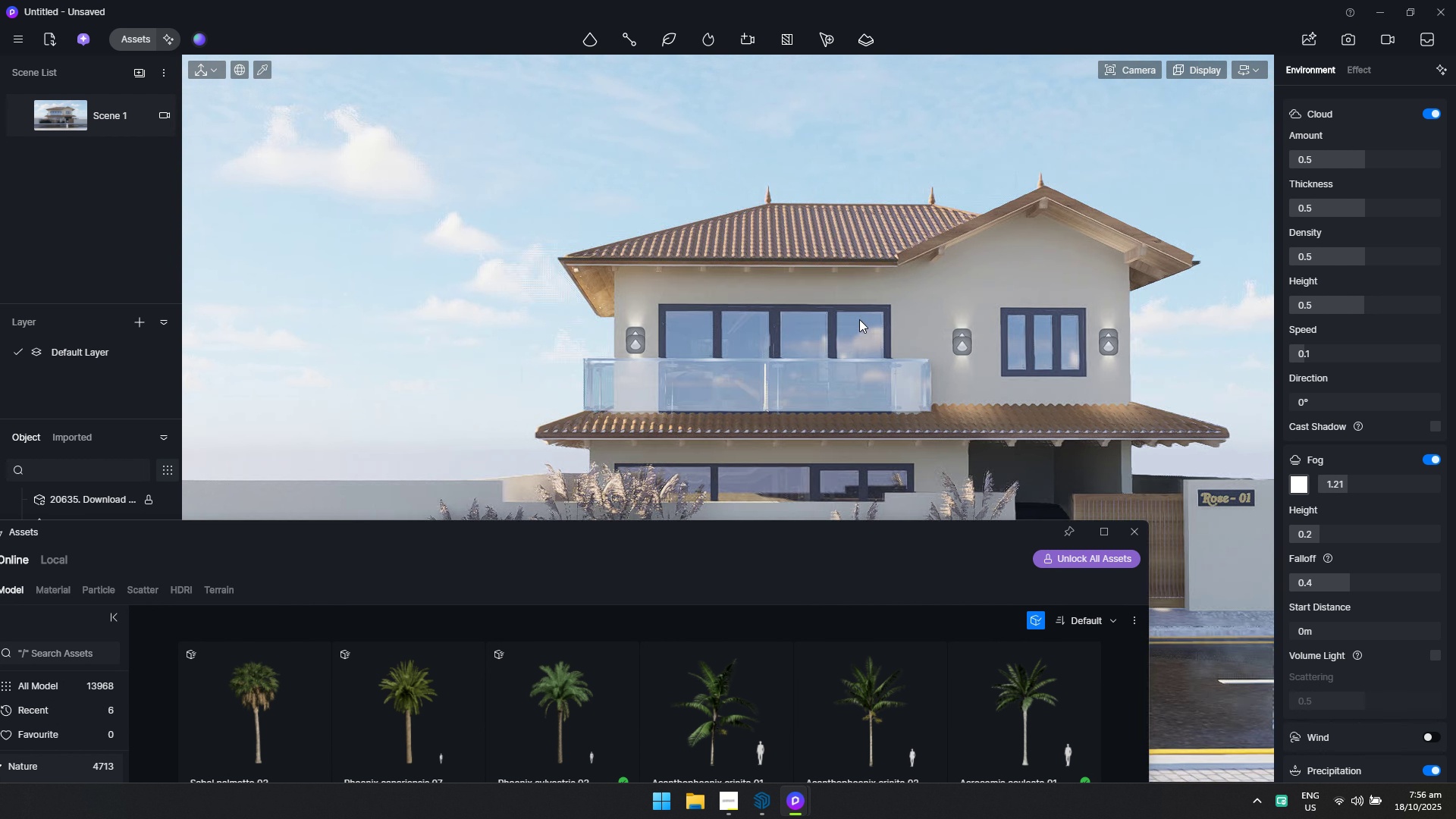 
hold_key(key=A, duration=0.45)
 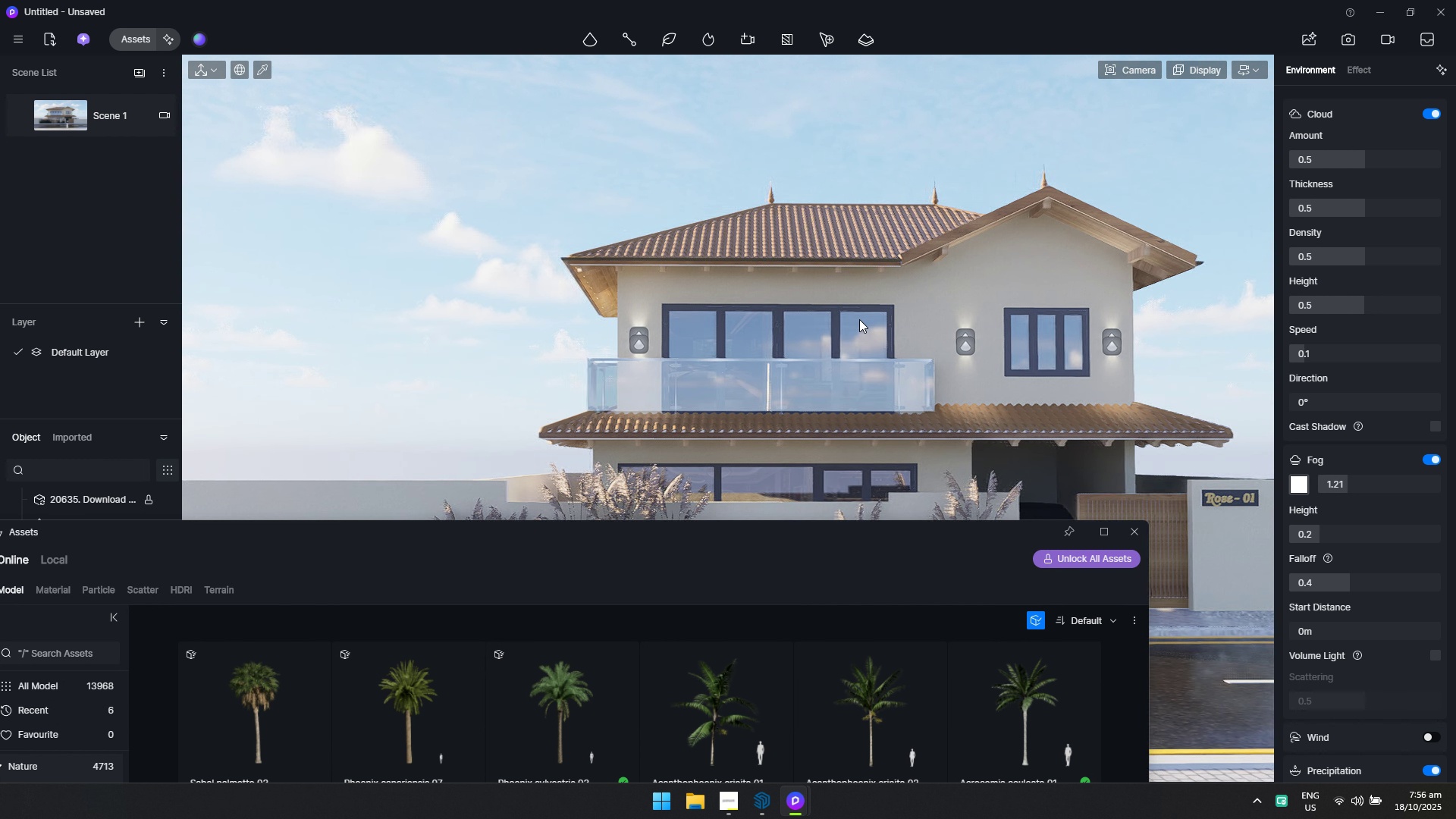 
key(Shift+ShiftLeft)
 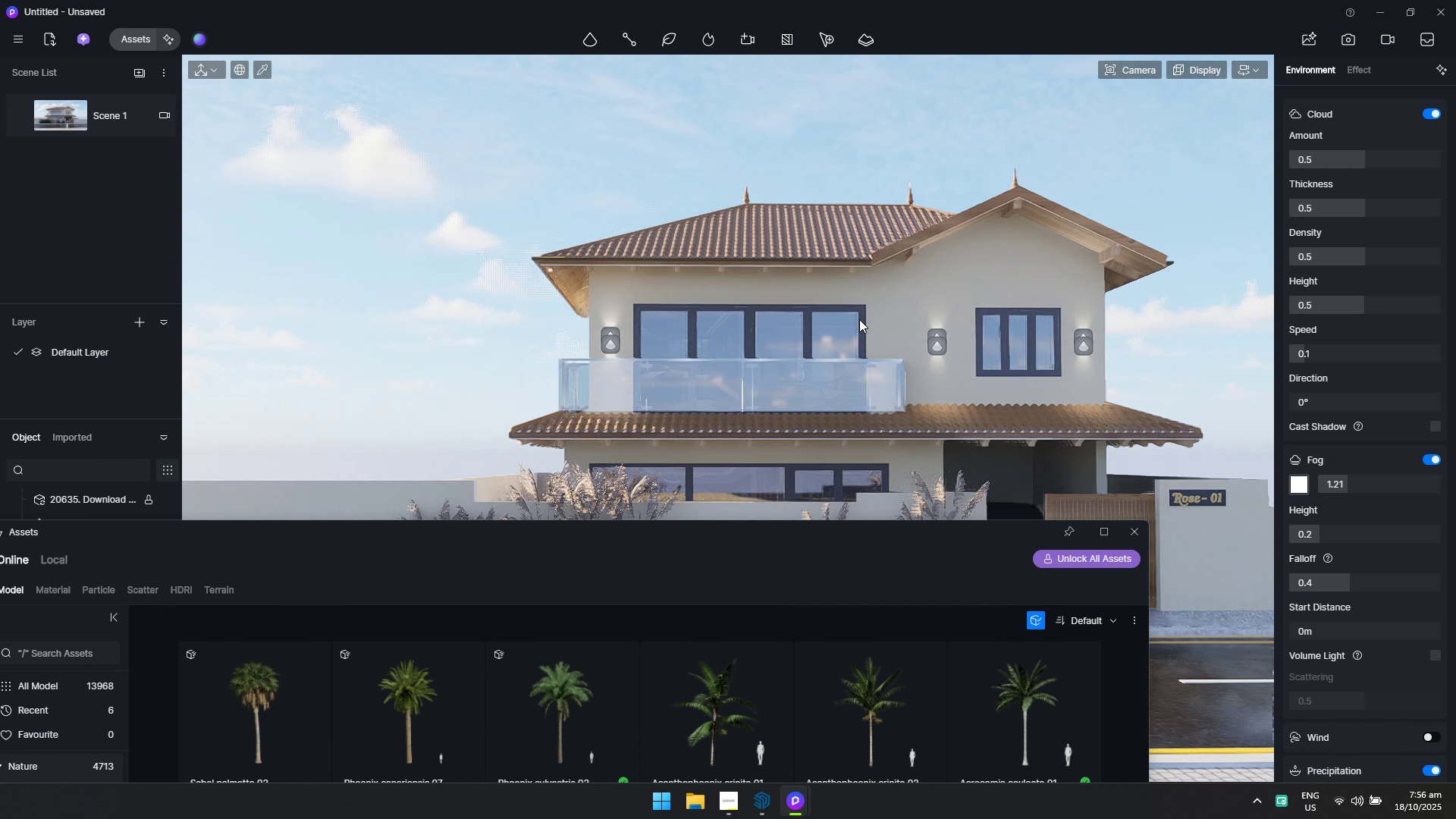 
hold_key(key=E, duration=0.75)
 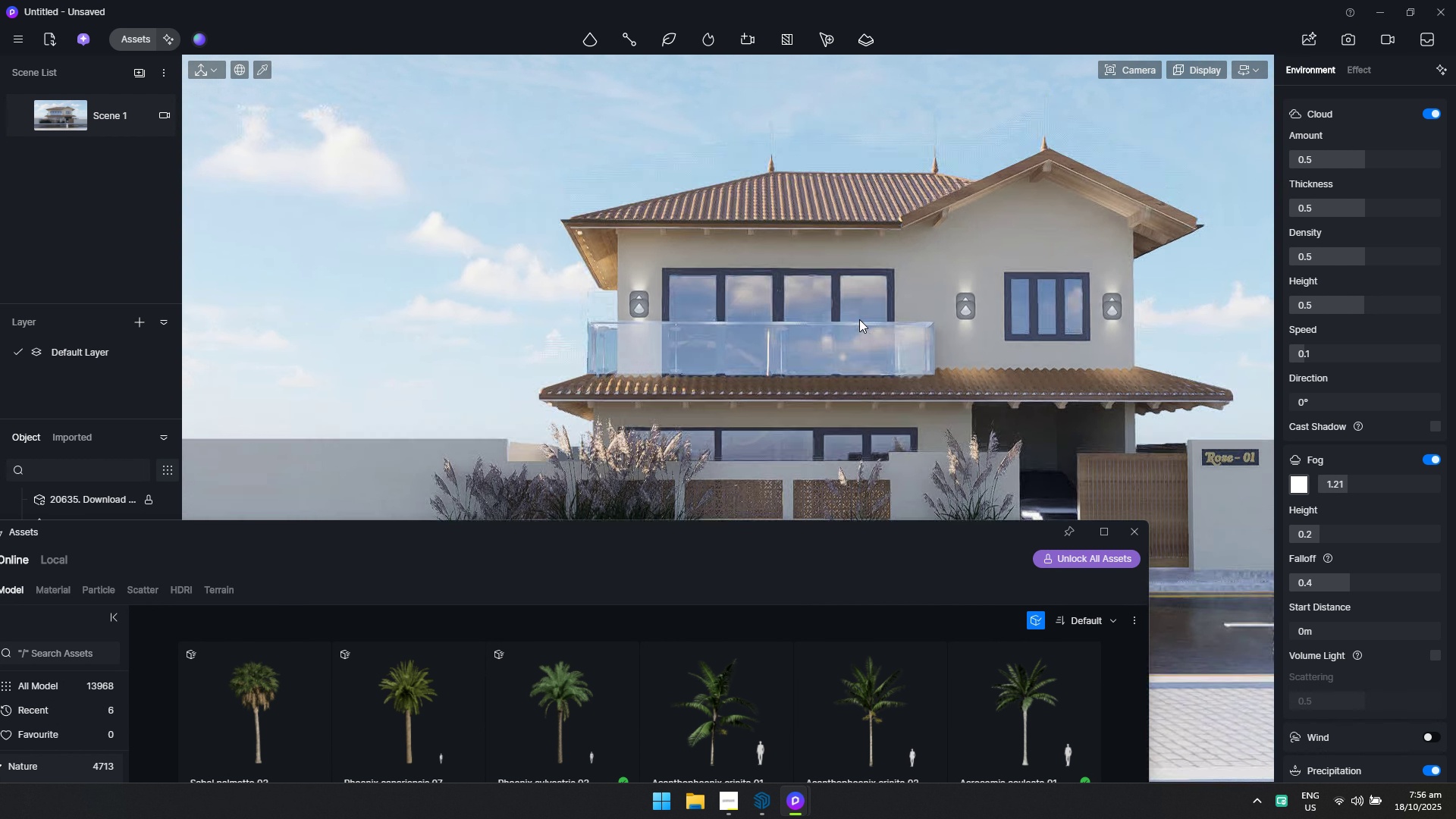 
hold_key(key=ShiftLeft, duration=3.11)
 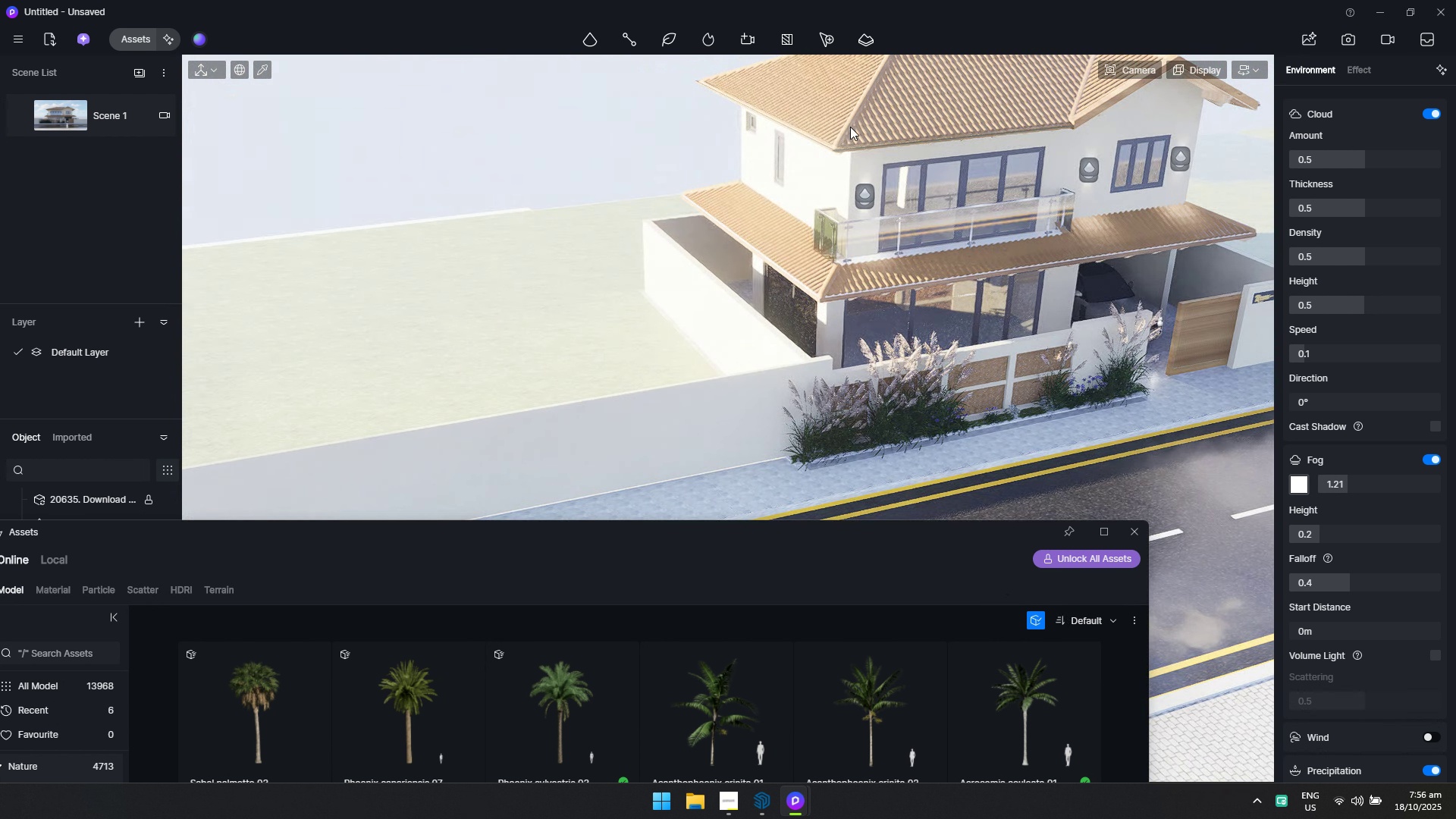 
hold_key(key=Q, duration=1.41)
 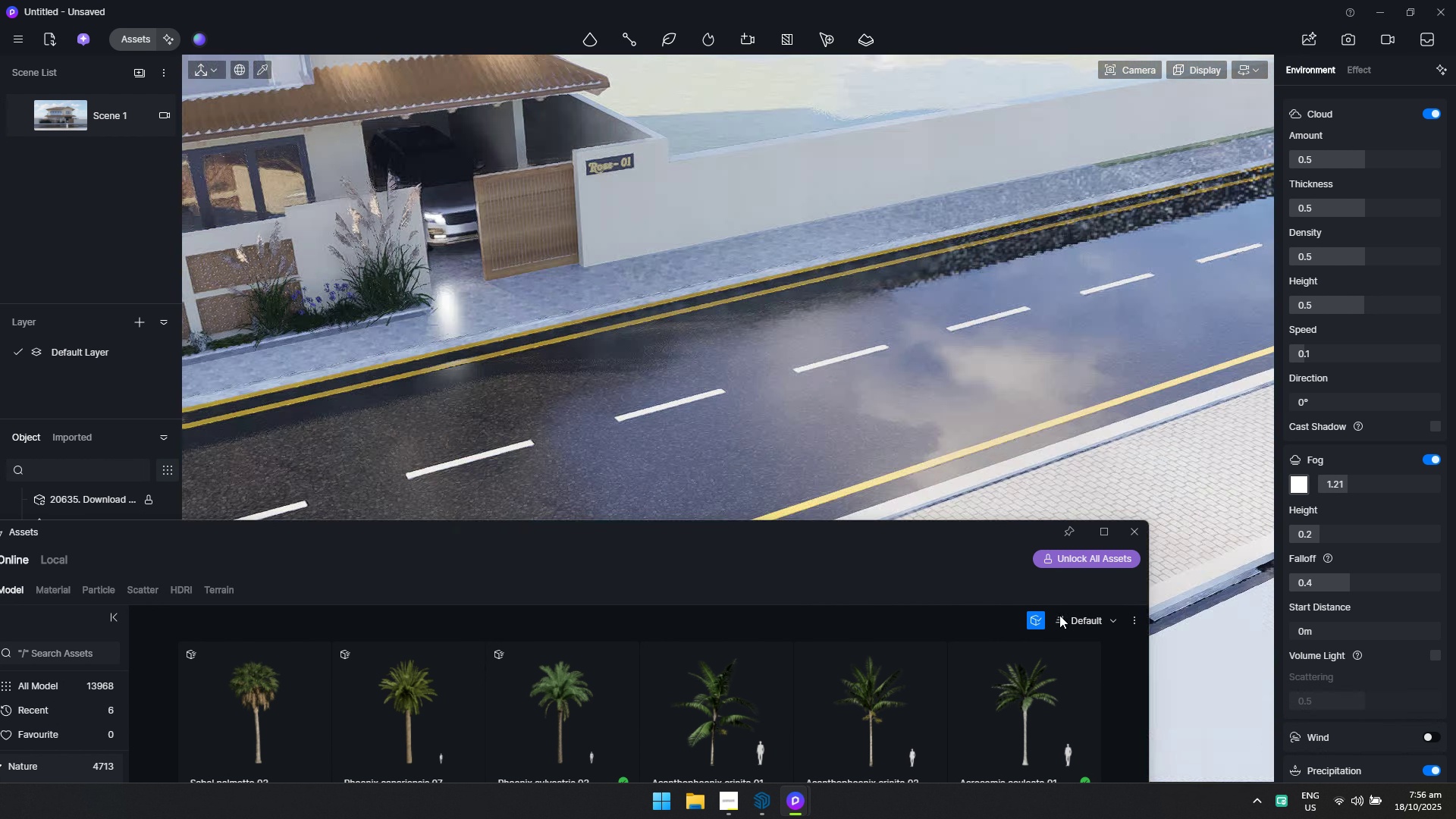 
hold_key(key=A, duration=1.13)
 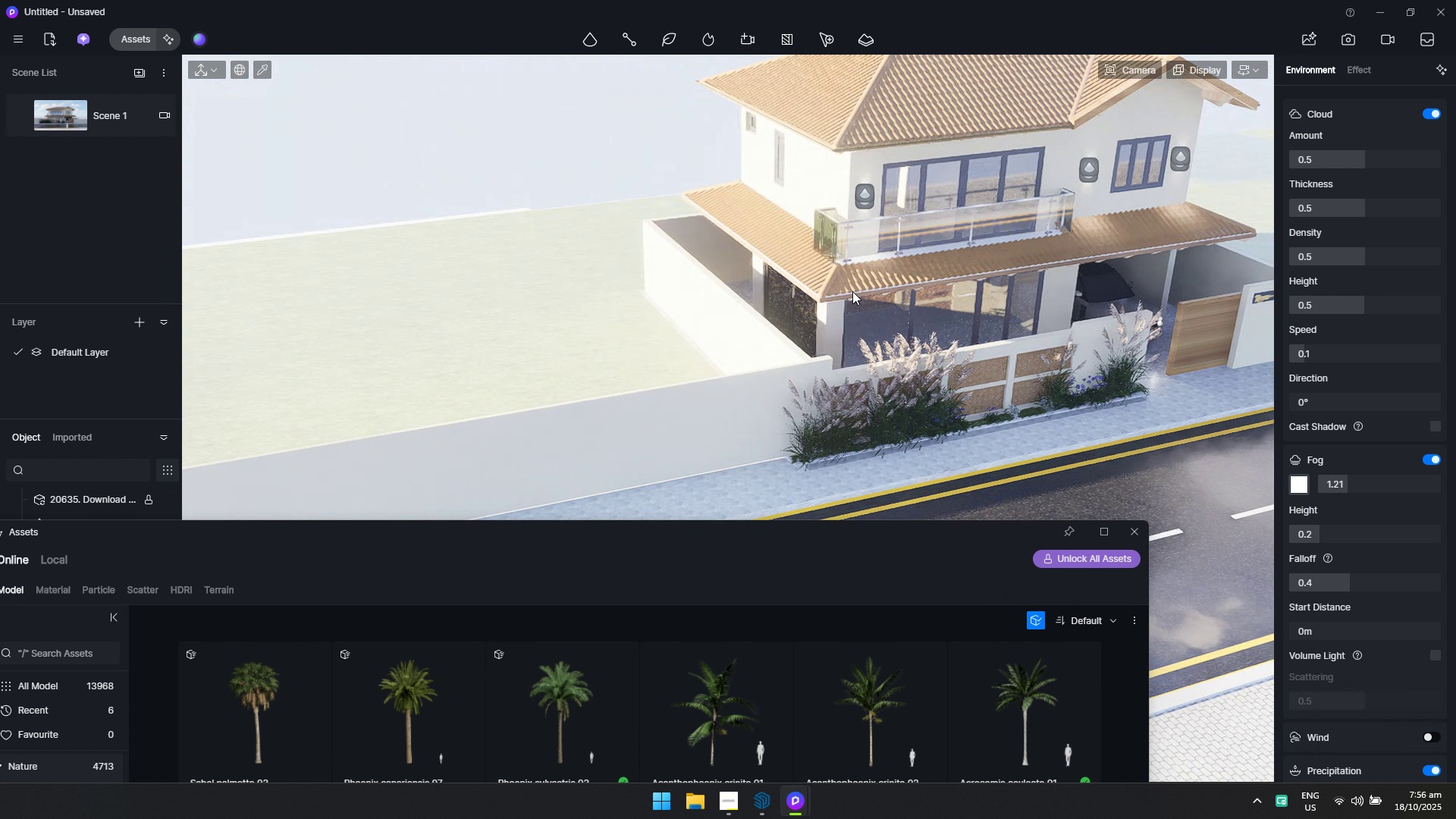 
hold_key(key=S, duration=0.71)
 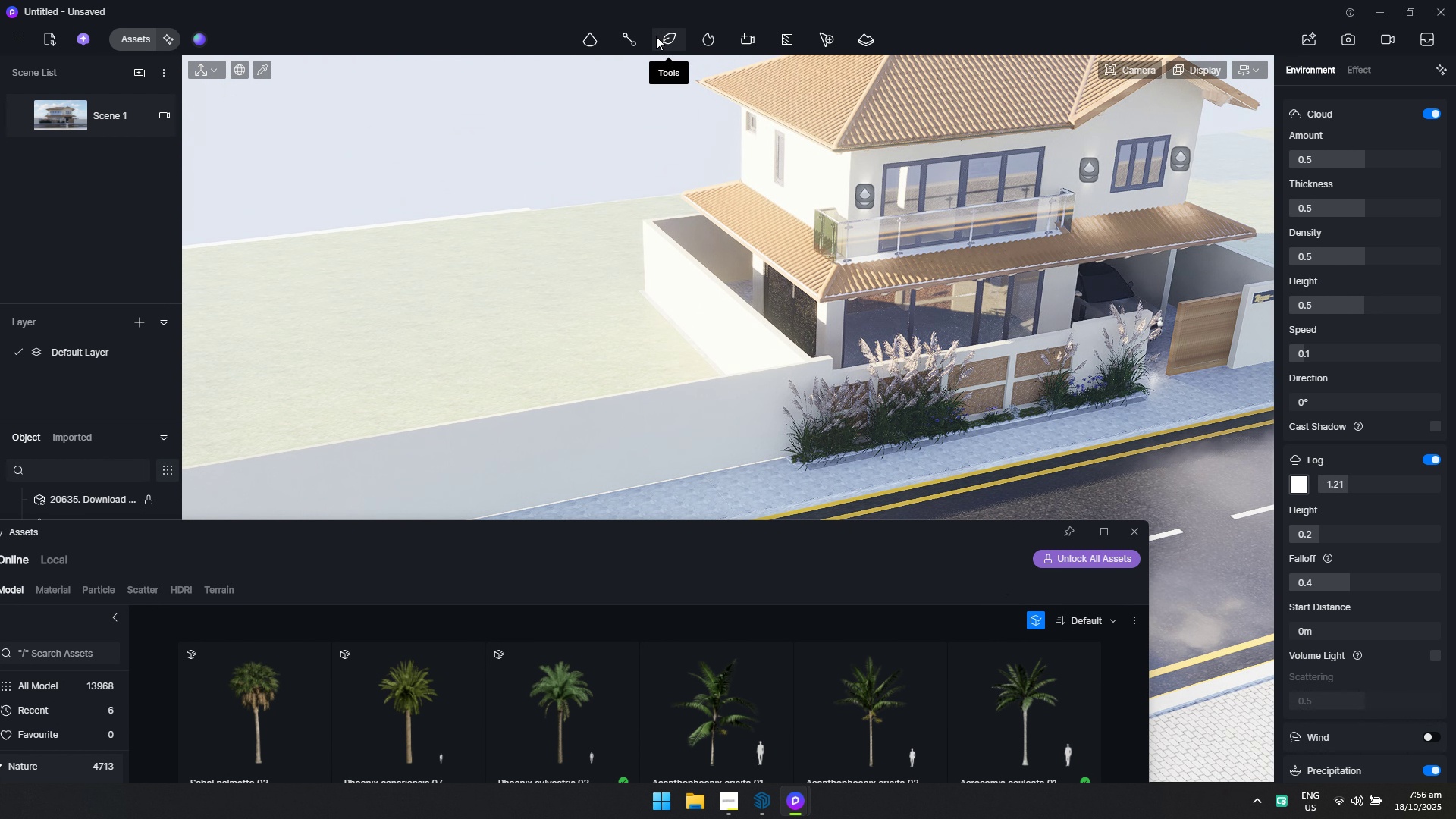 
left_click([656, 36])
 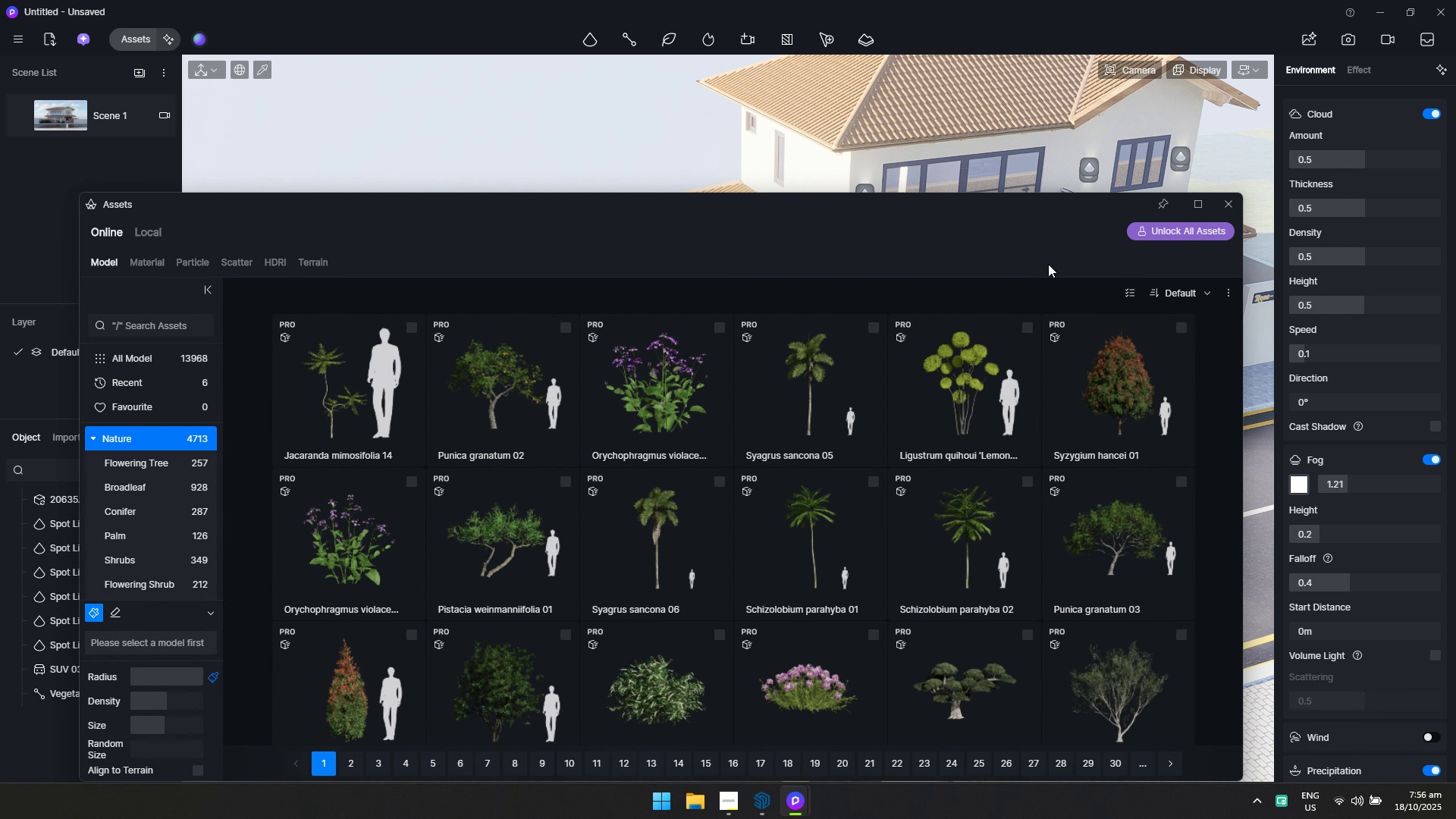 
wait(5.03)
 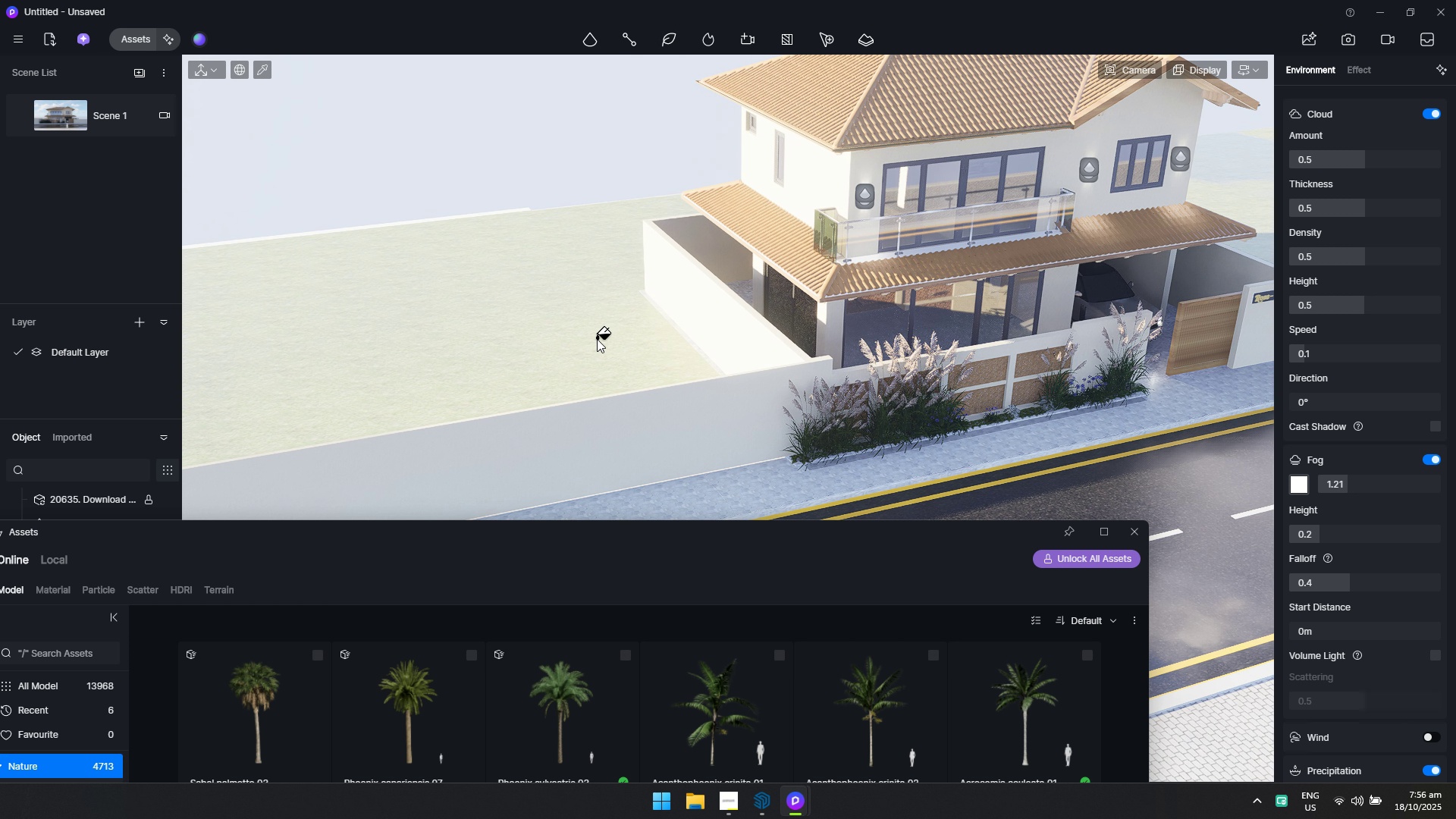 
left_click([1121, 348])
 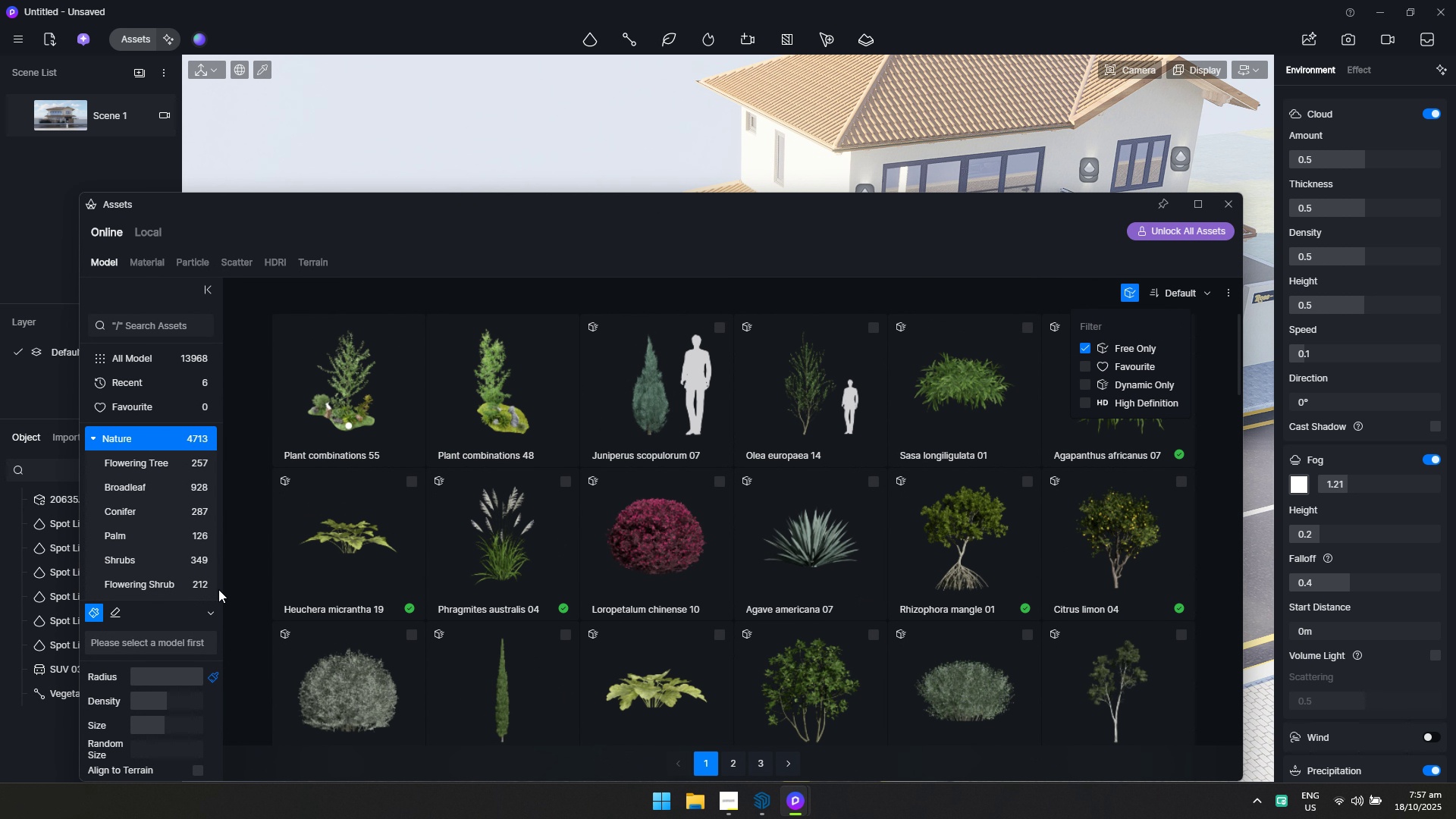 
scroll: coordinate [159, 579], scroll_direction: down, amount: 4.0
 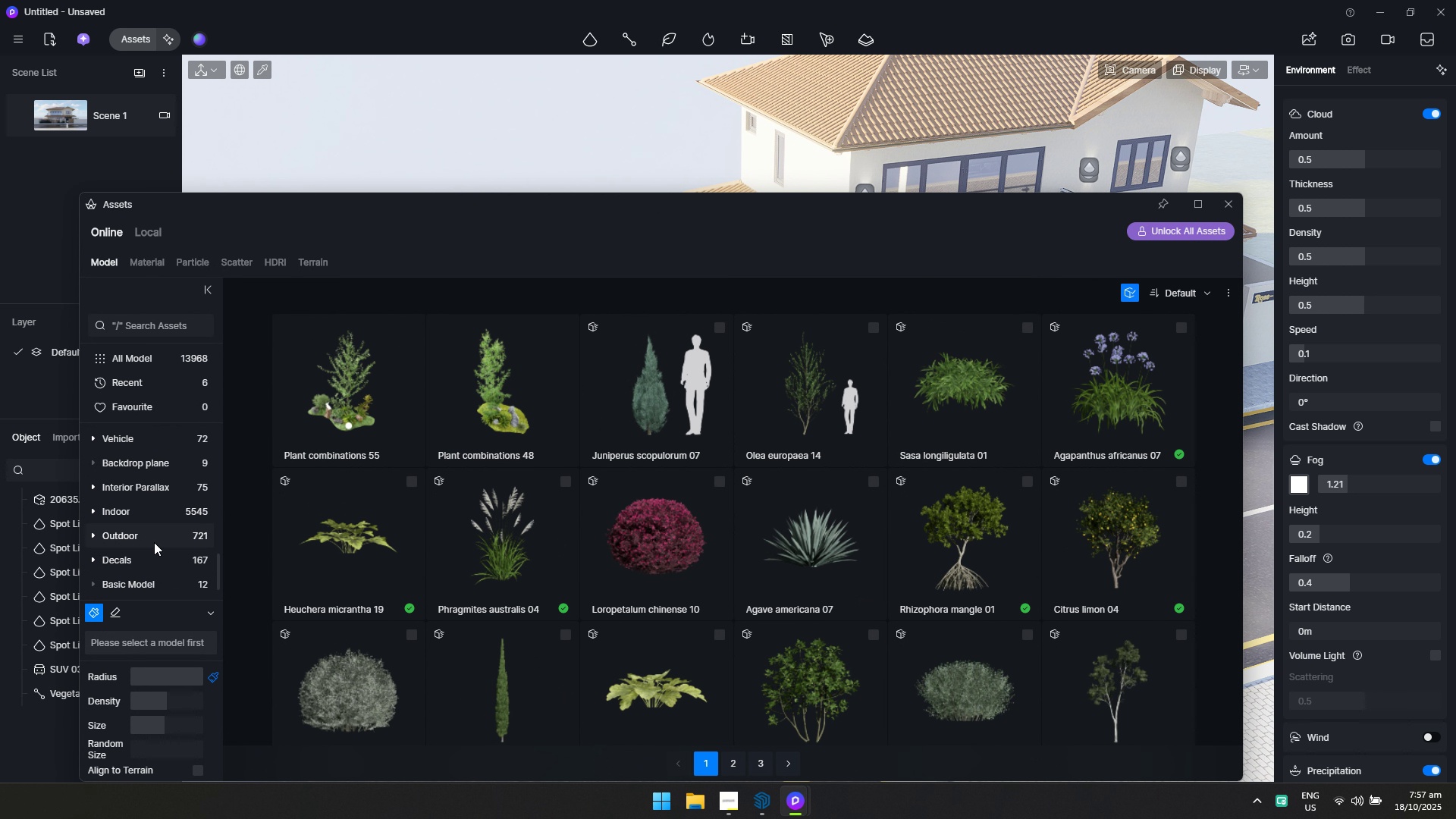 
scroll: coordinate [153, 541], scroll_direction: up, amount: 4.0
 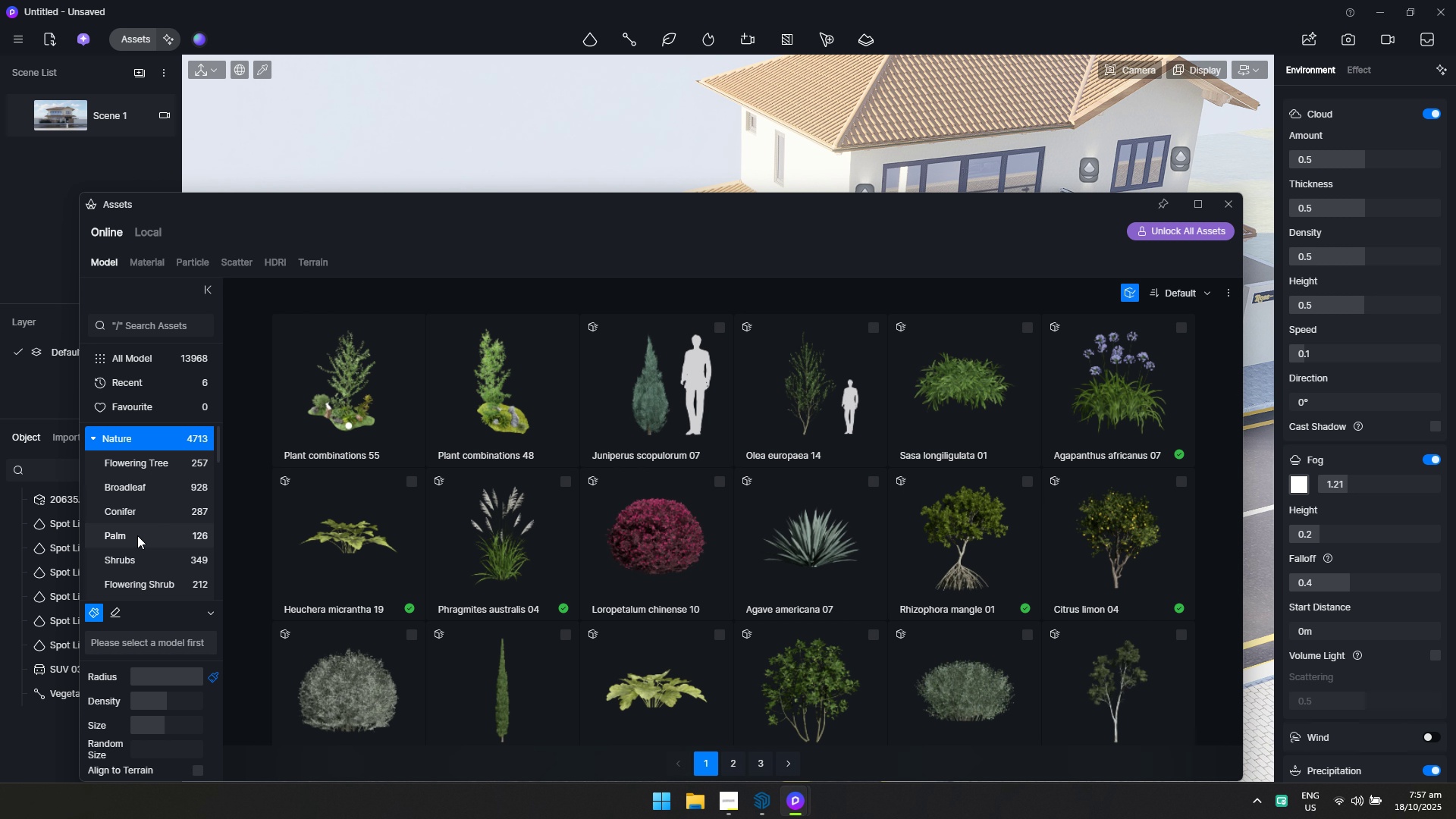 
left_click([137, 535])
 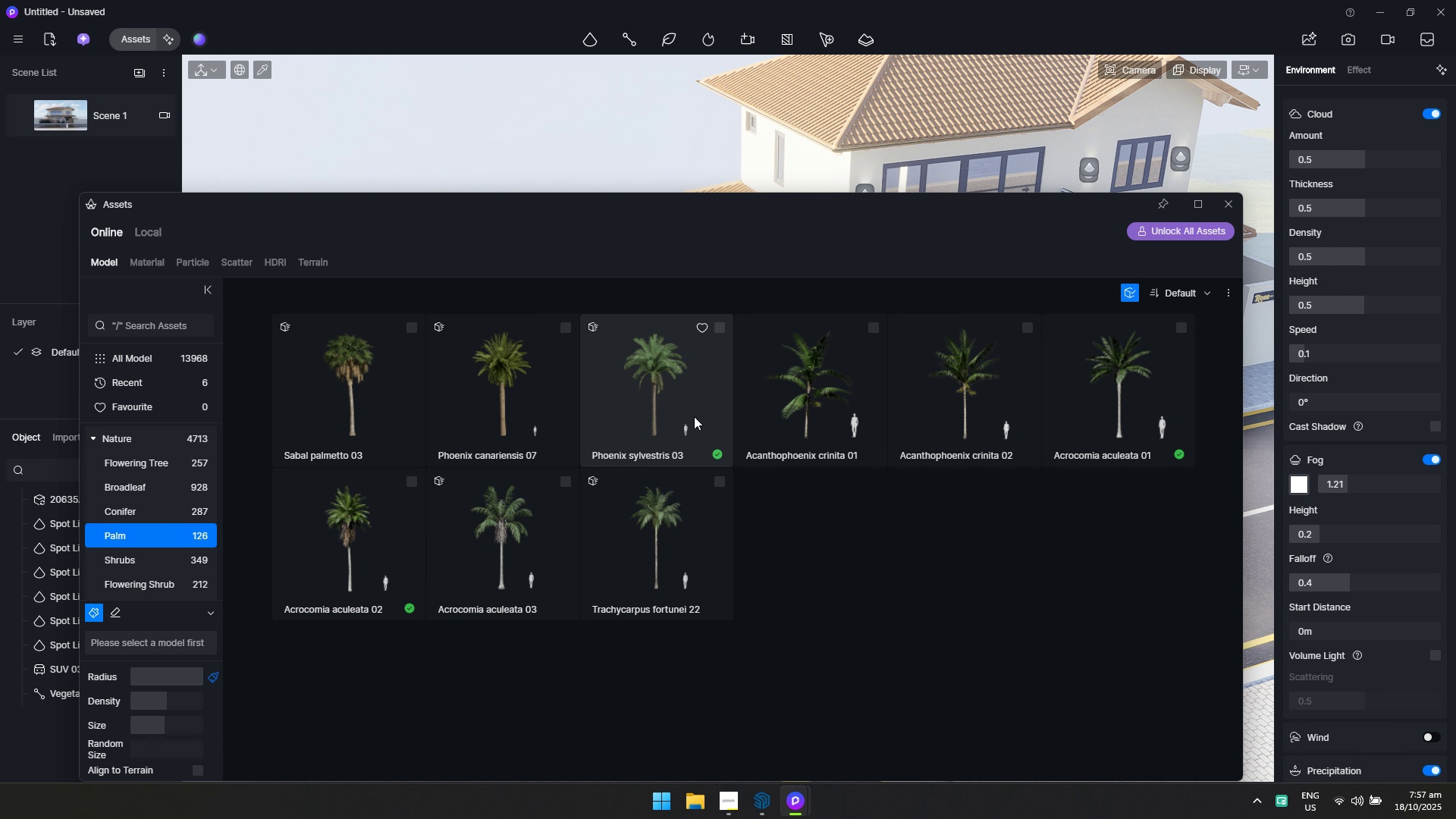 
left_click([651, 423])
 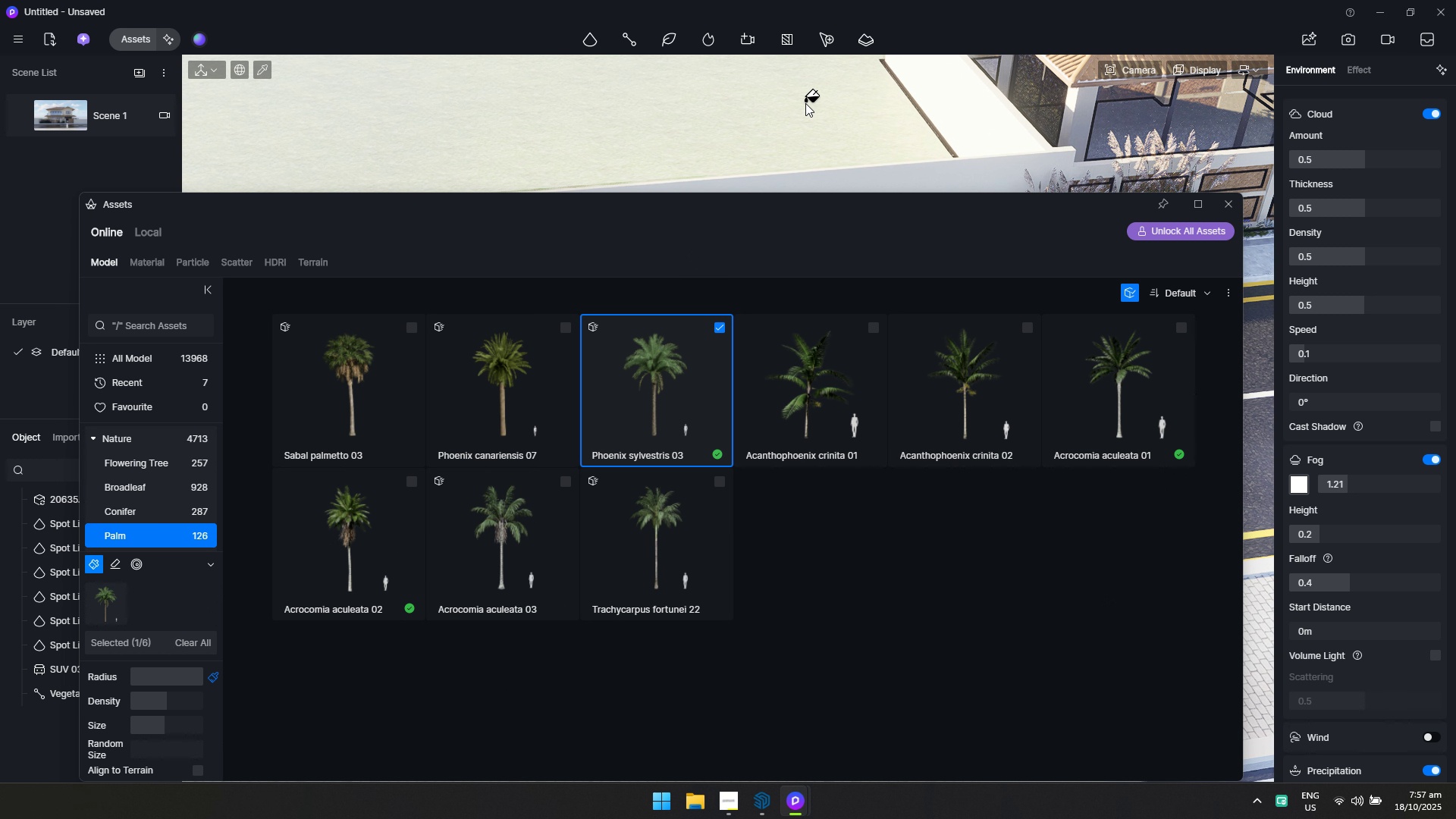 
mouse_move([826, 366])
 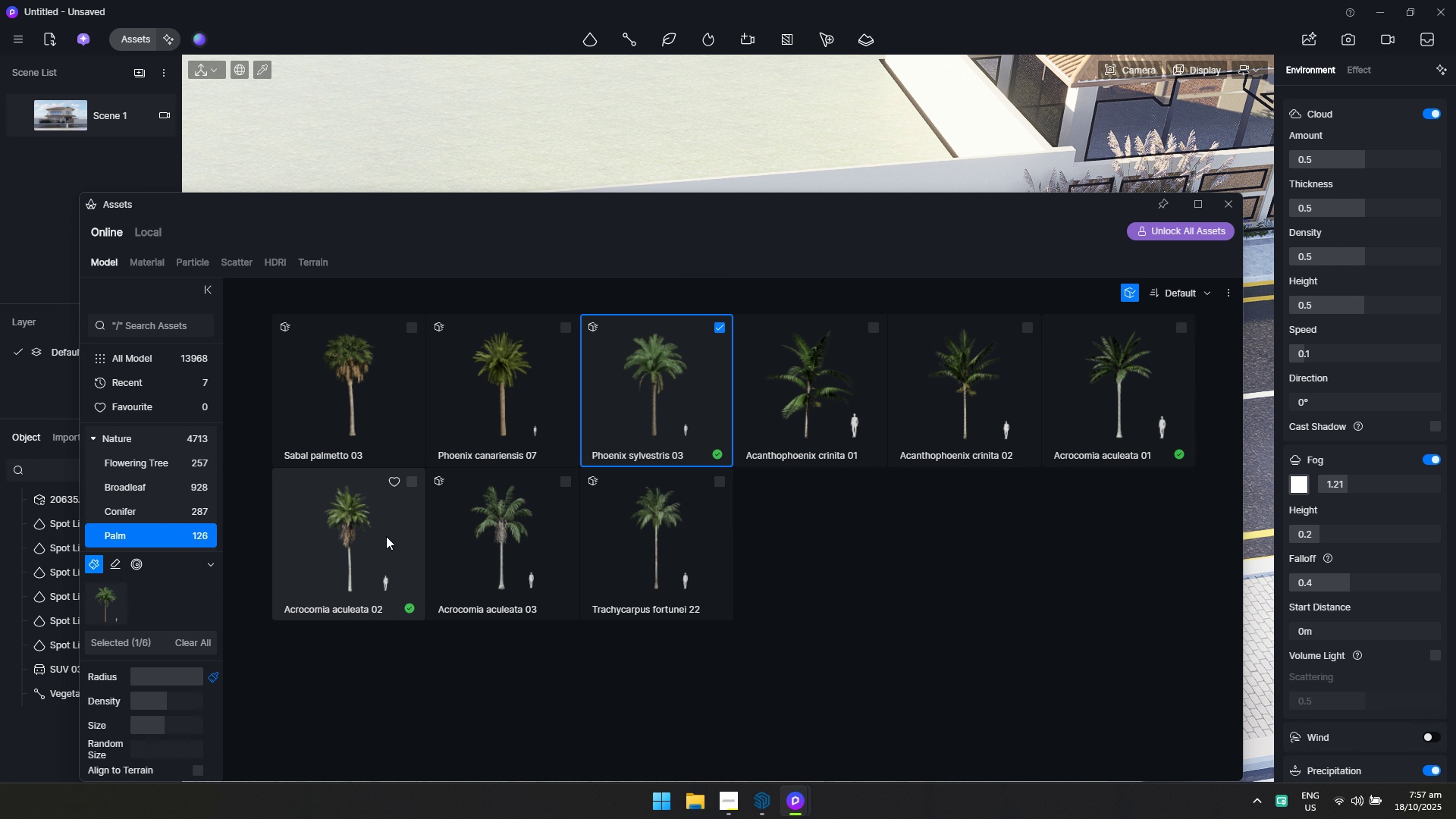 
left_click([386, 536])
 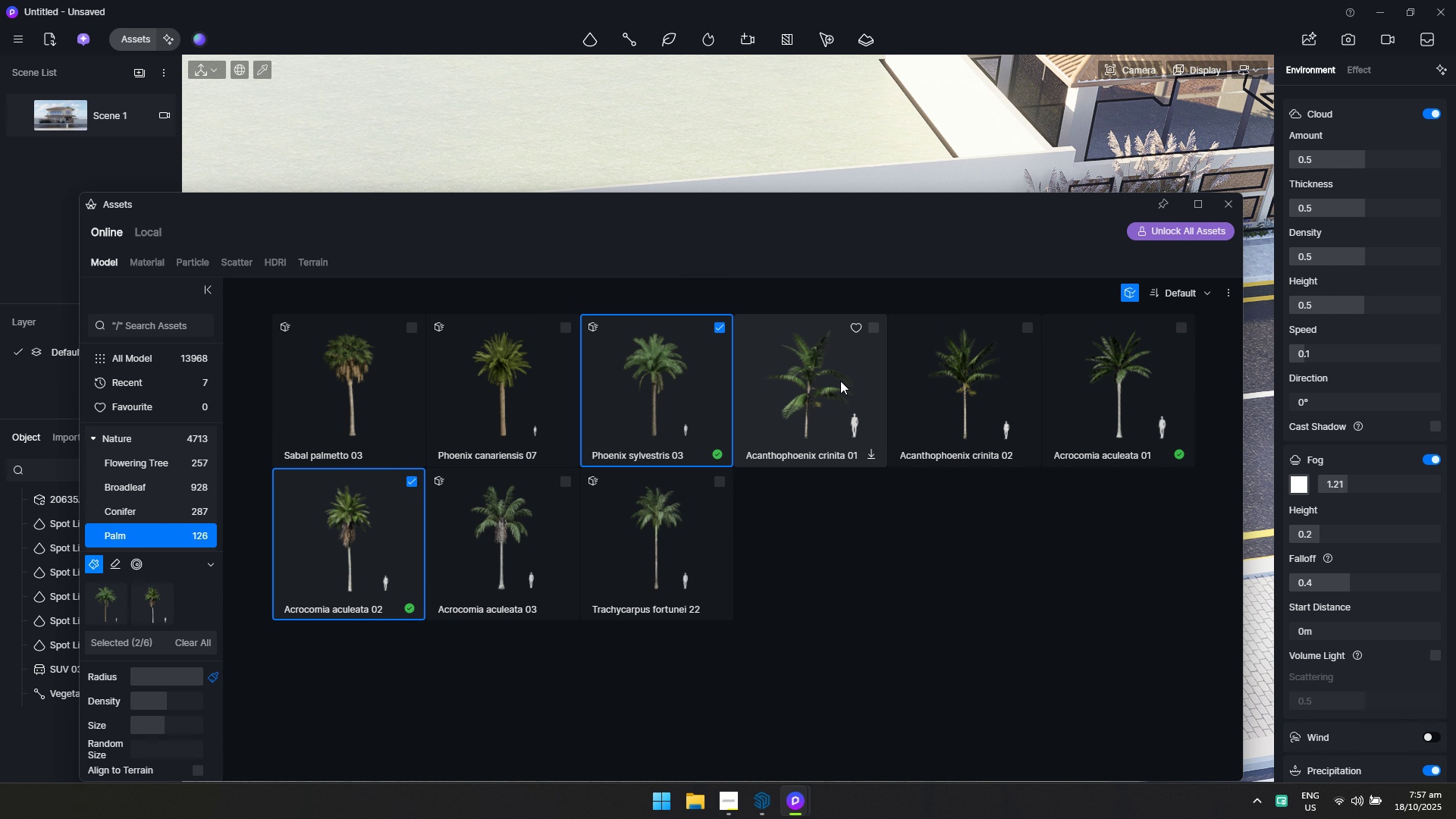 
left_click([840, 381])
 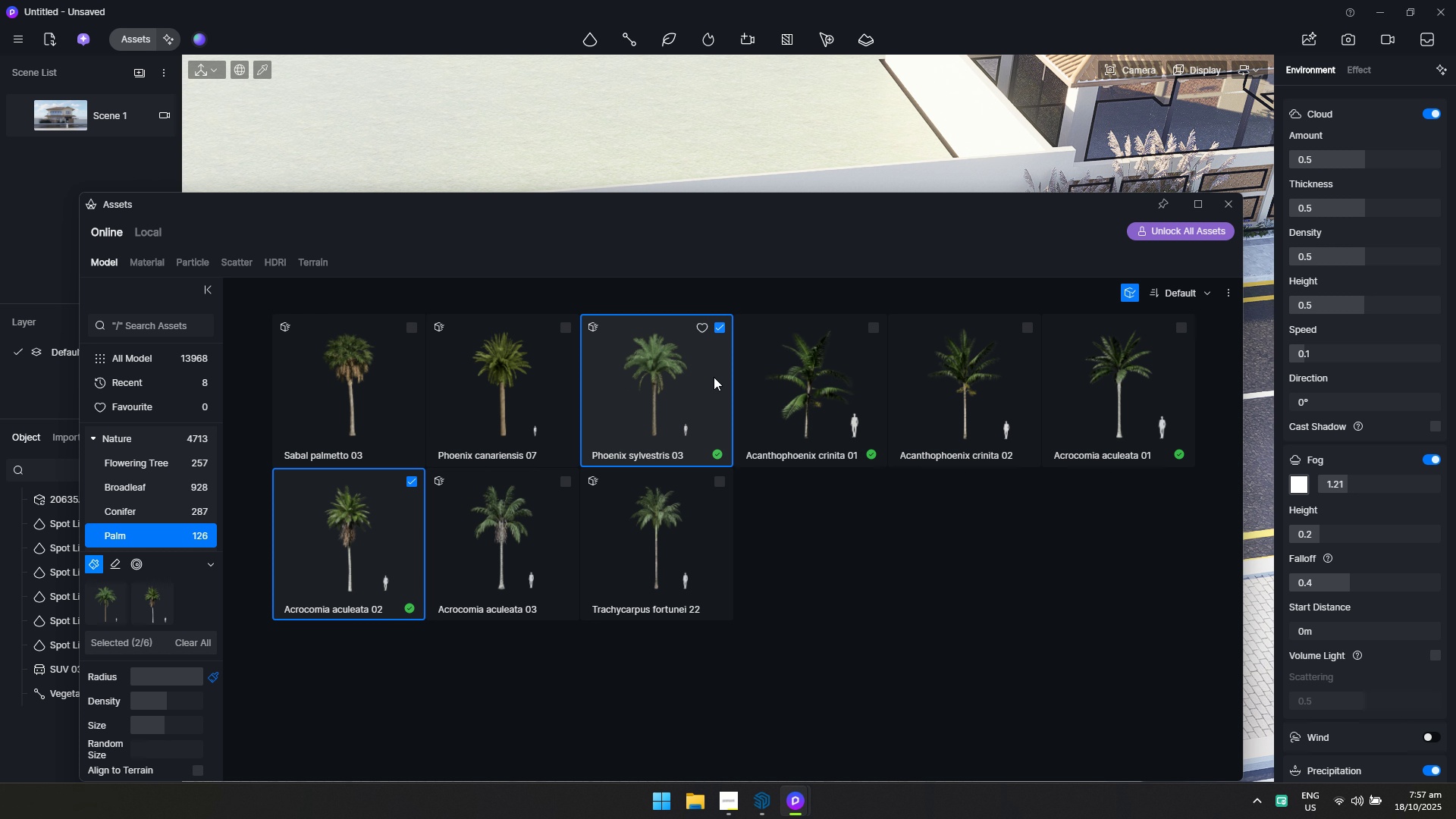 
left_click([814, 377])
 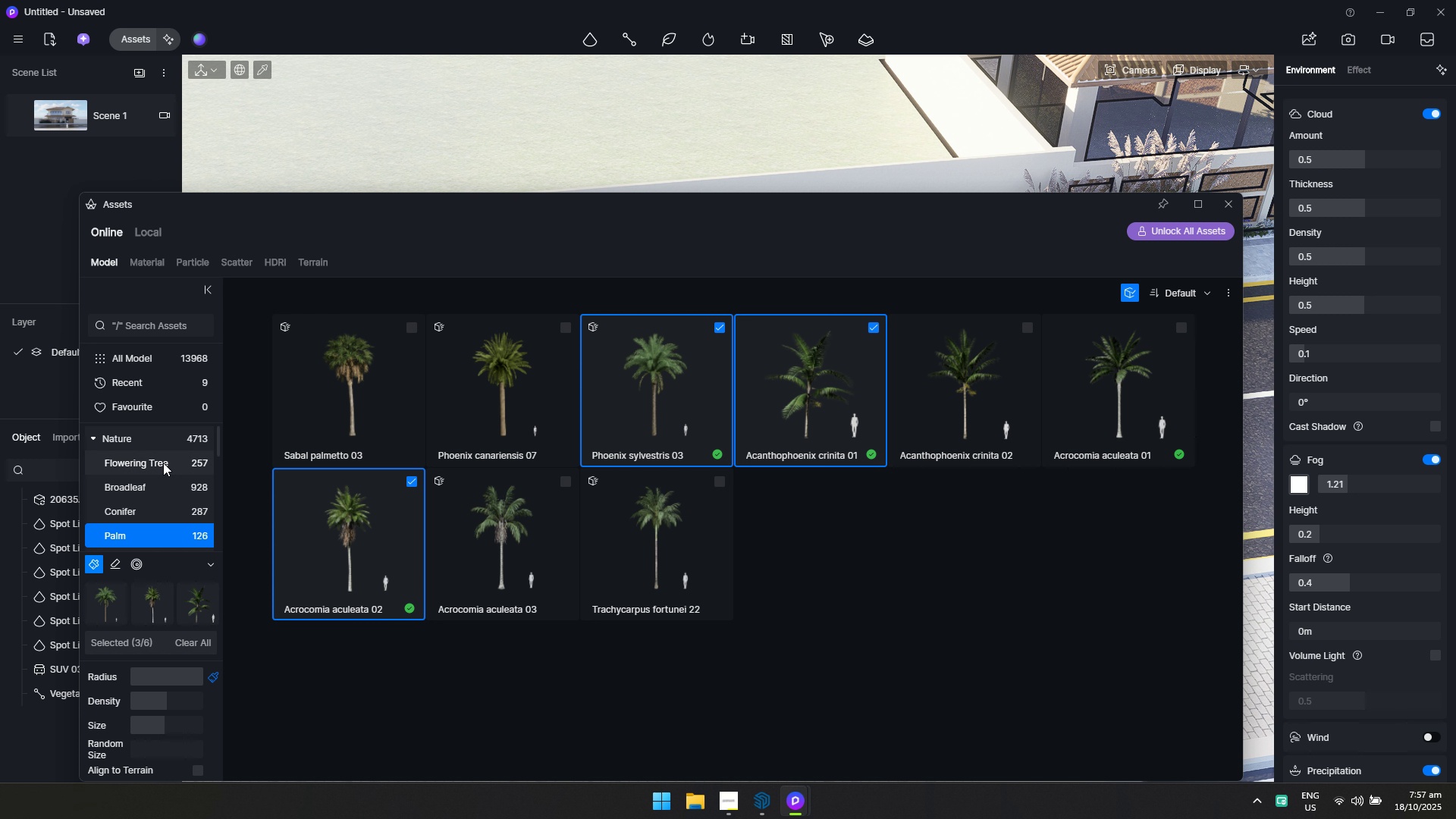 
scroll: coordinate [443, 410], scroll_direction: up, amount: 1.0
 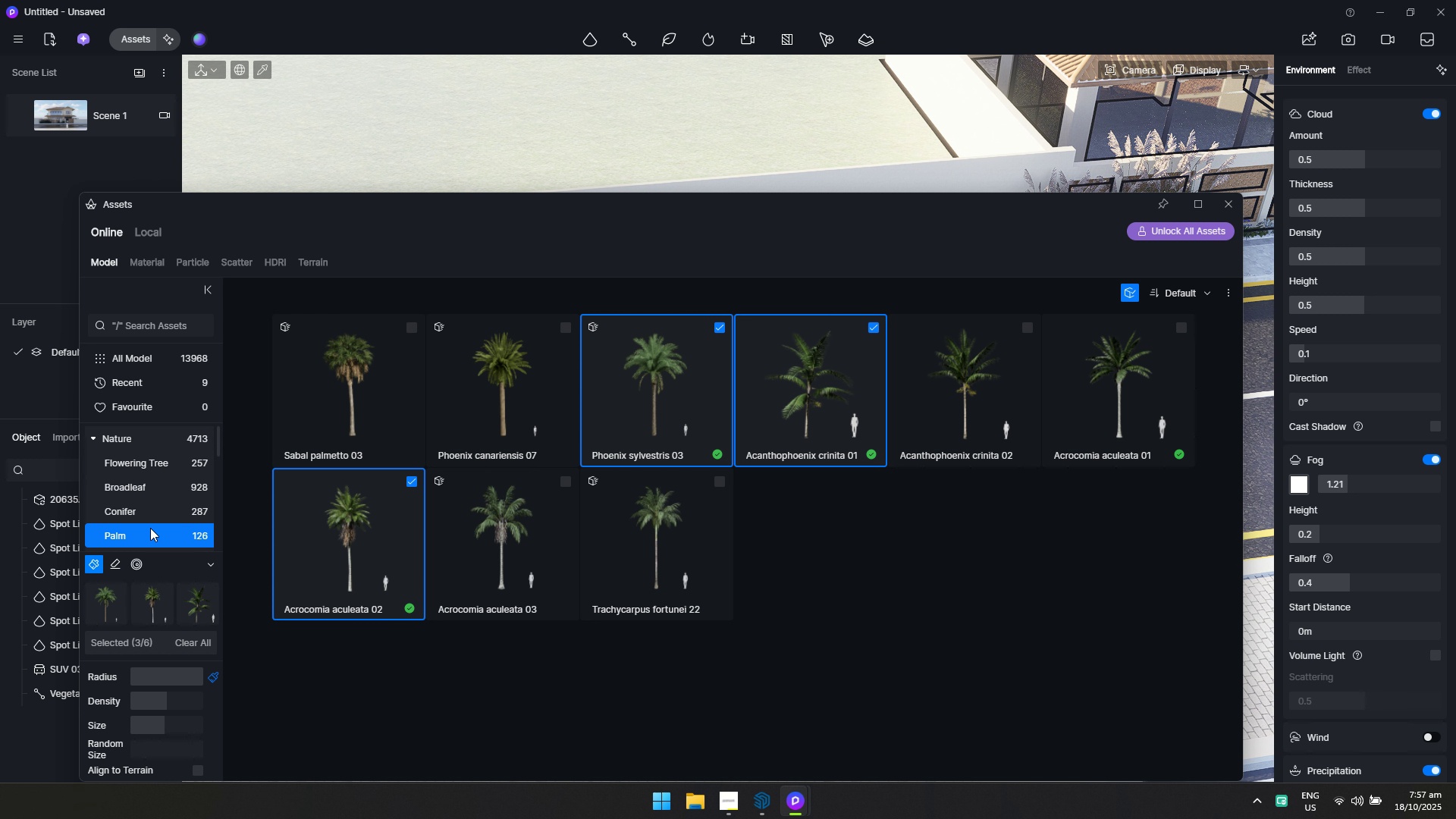 
scroll: coordinate [162, 491], scroll_direction: down, amount: 2.0
 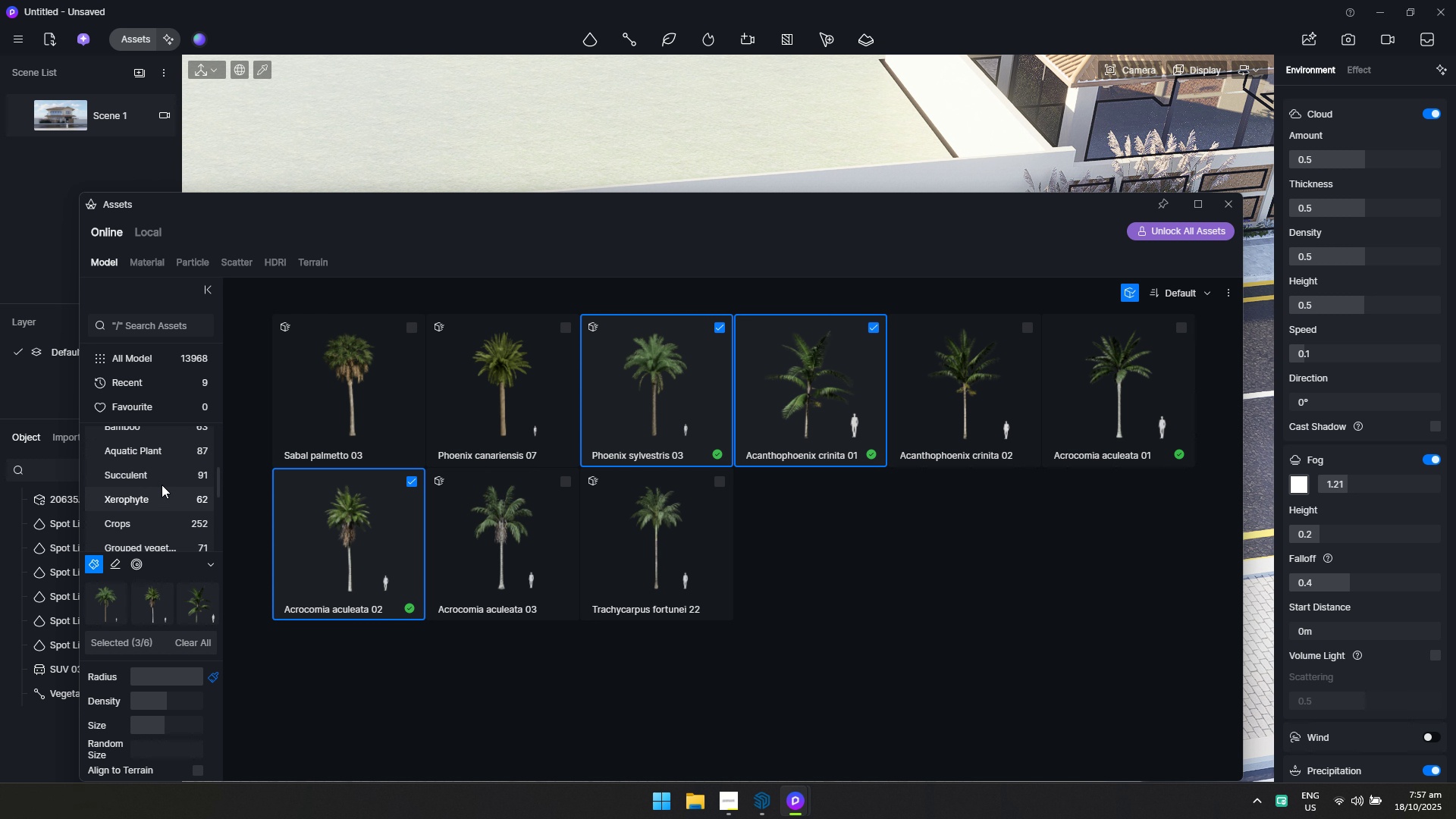 
scroll: coordinate [162, 481], scroll_direction: up, amount: 2.0
 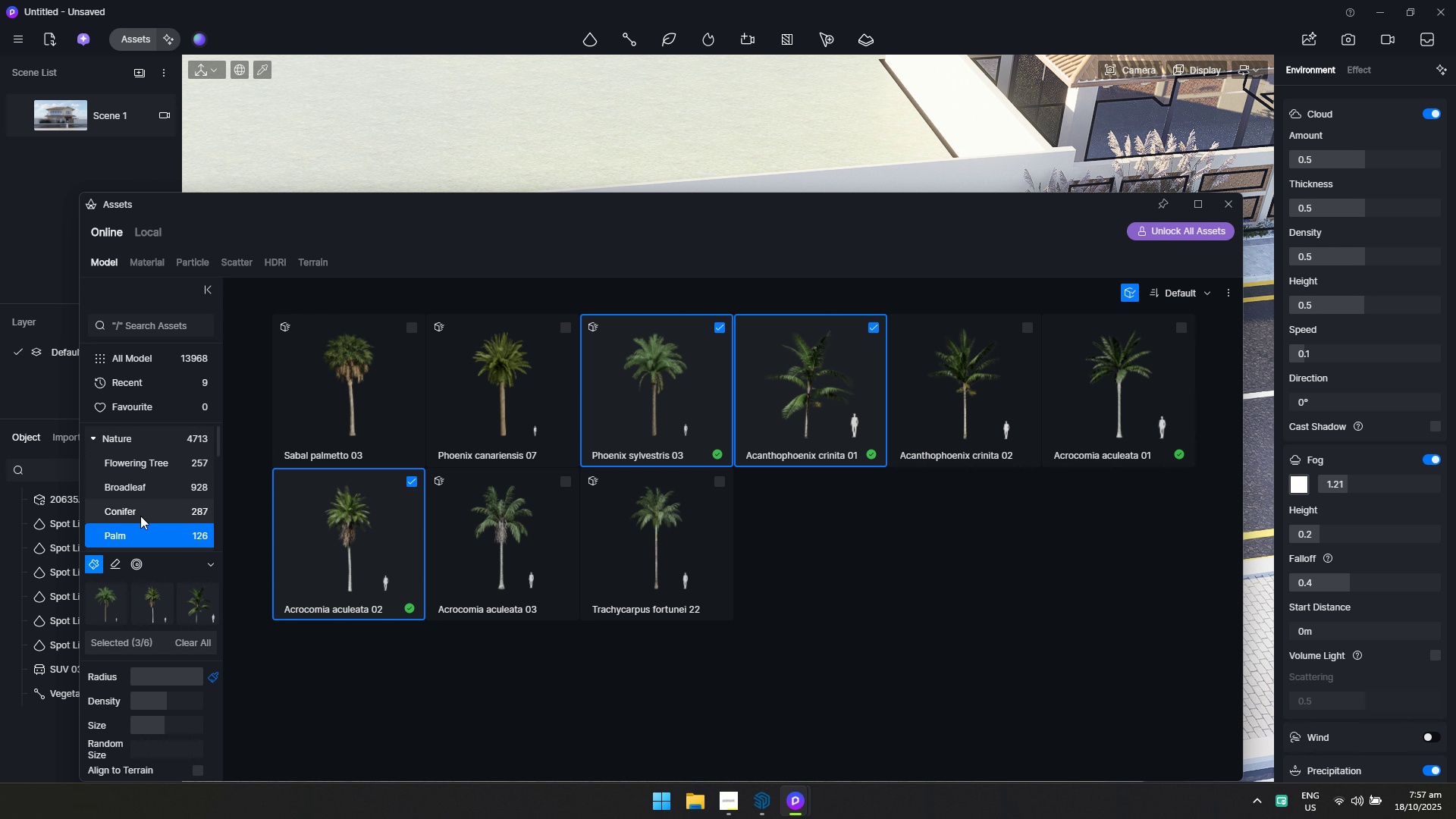 
left_click([140, 516])
 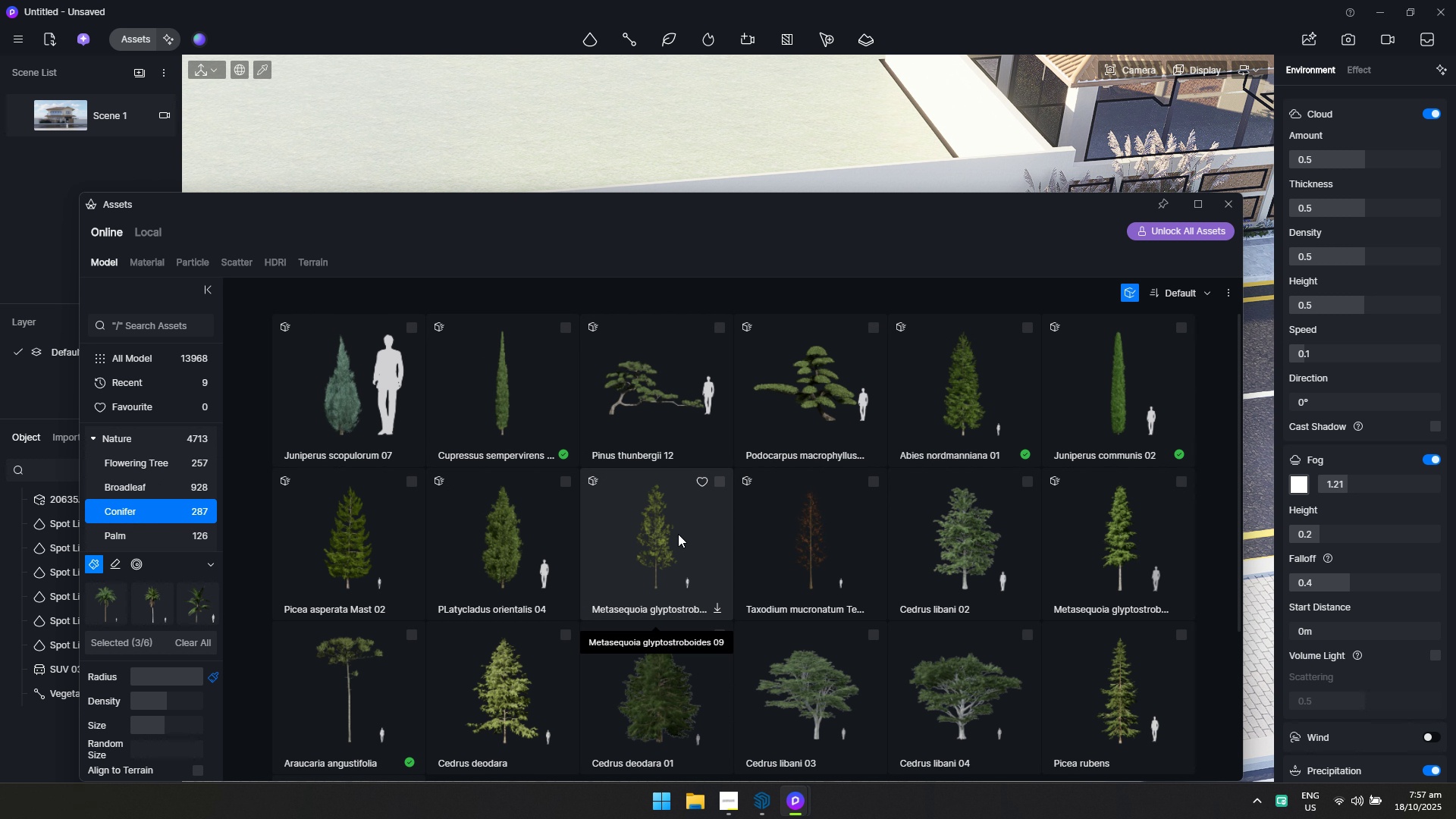 
left_click([529, 431])
 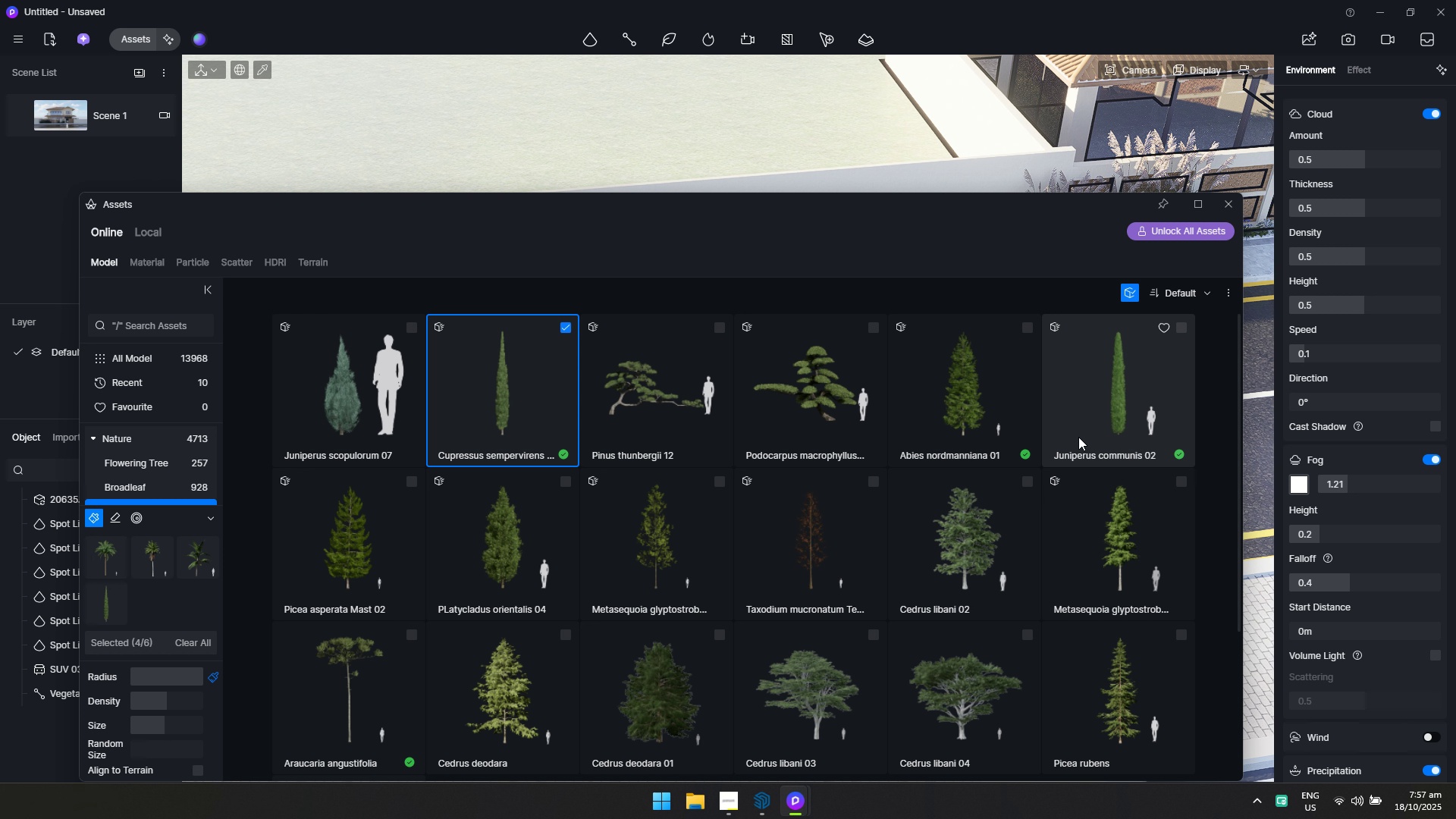 
left_click([1011, 435])
 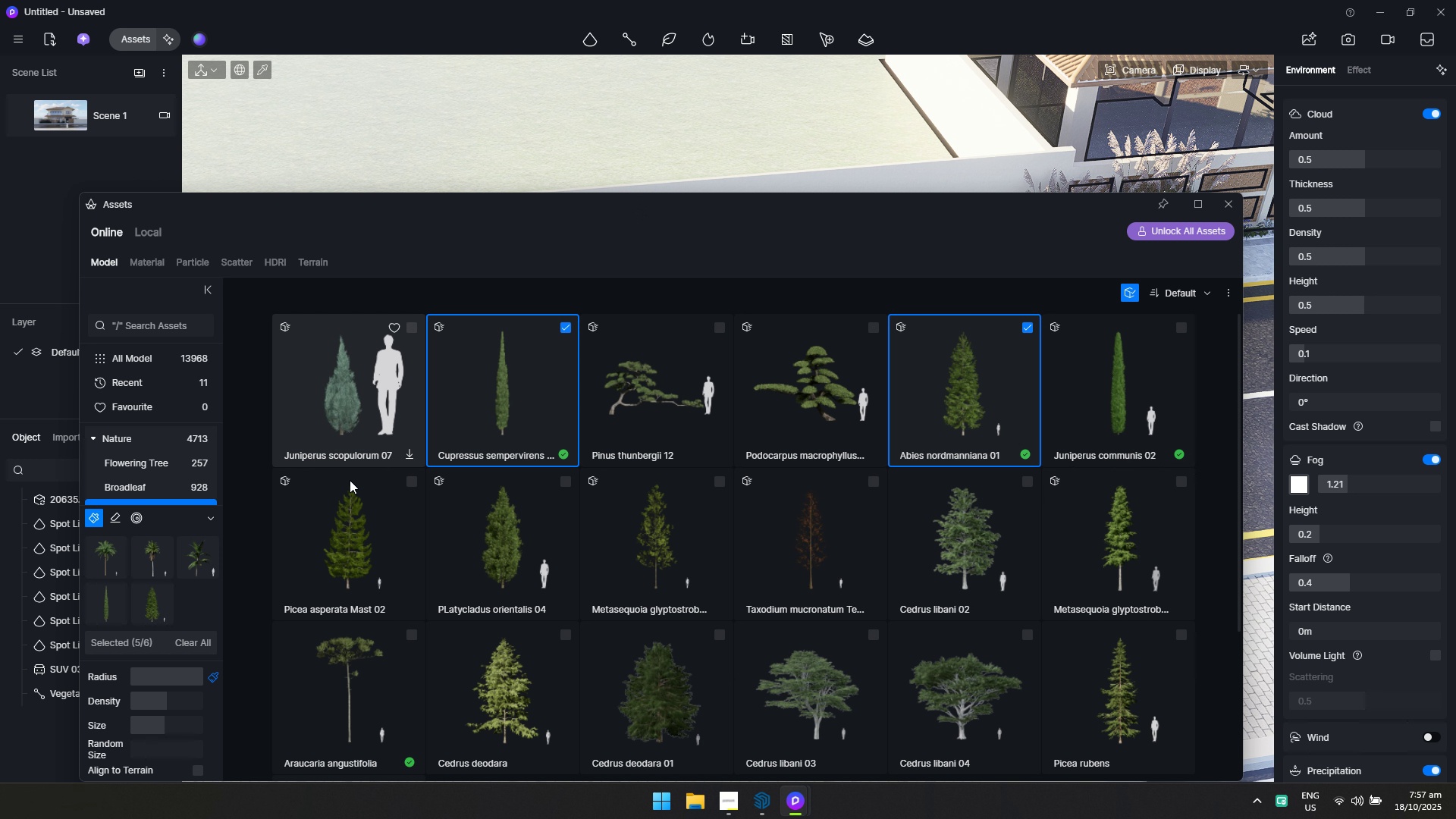 
scroll: coordinate [633, 529], scroll_direction: down, amount: 1.0
 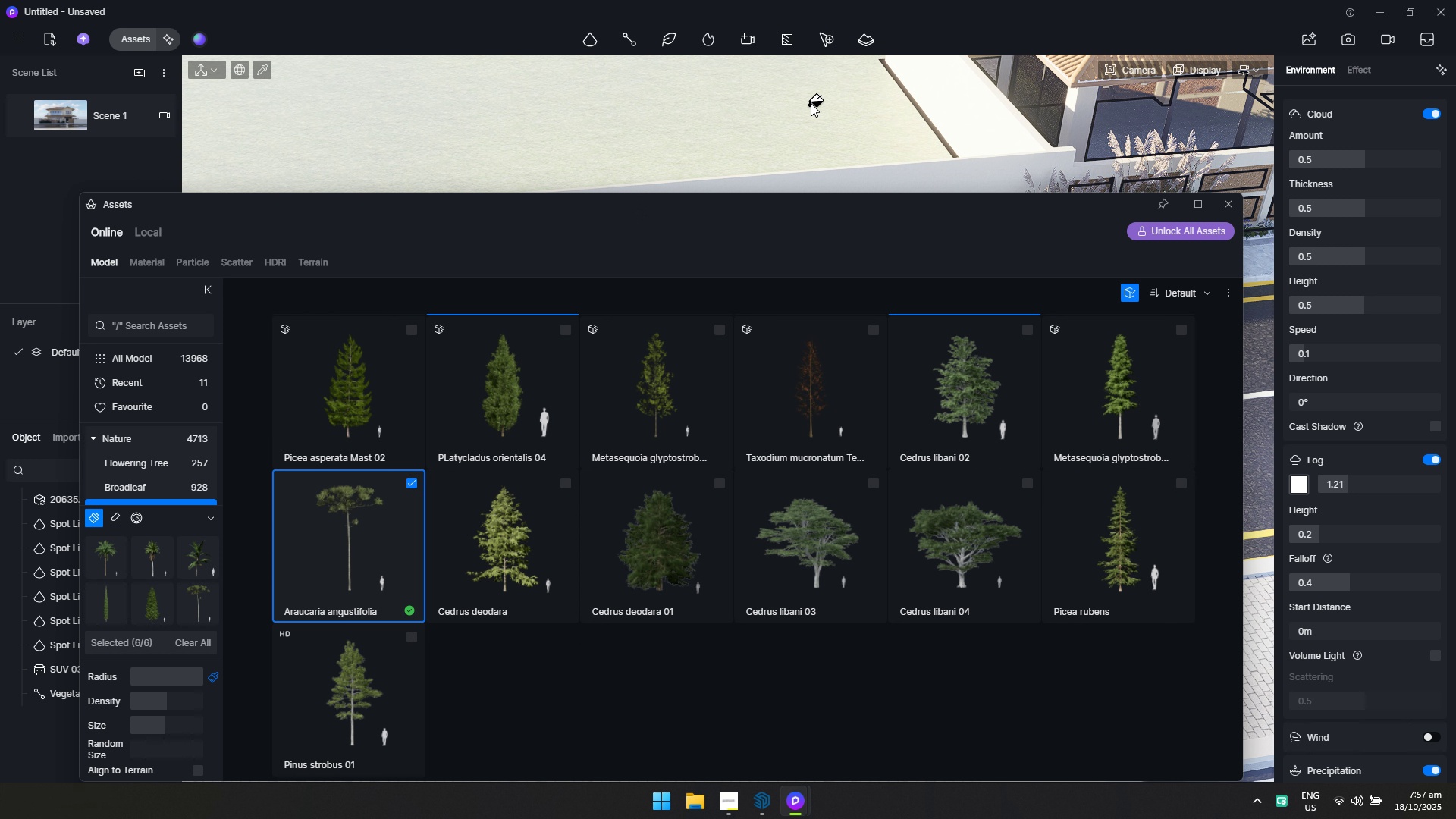 
left_click([811, 103])
 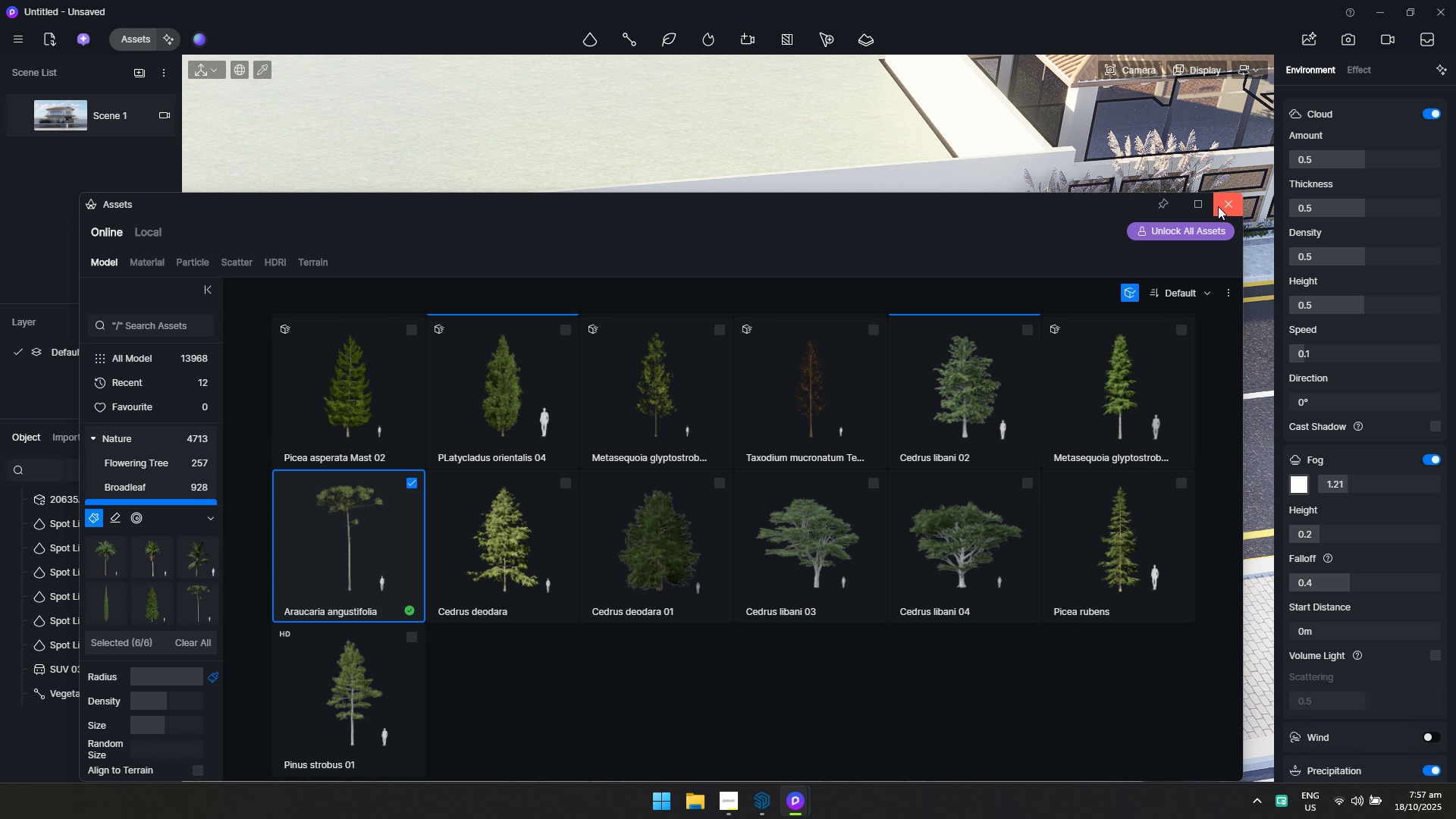 
left_click([1218, 206])
 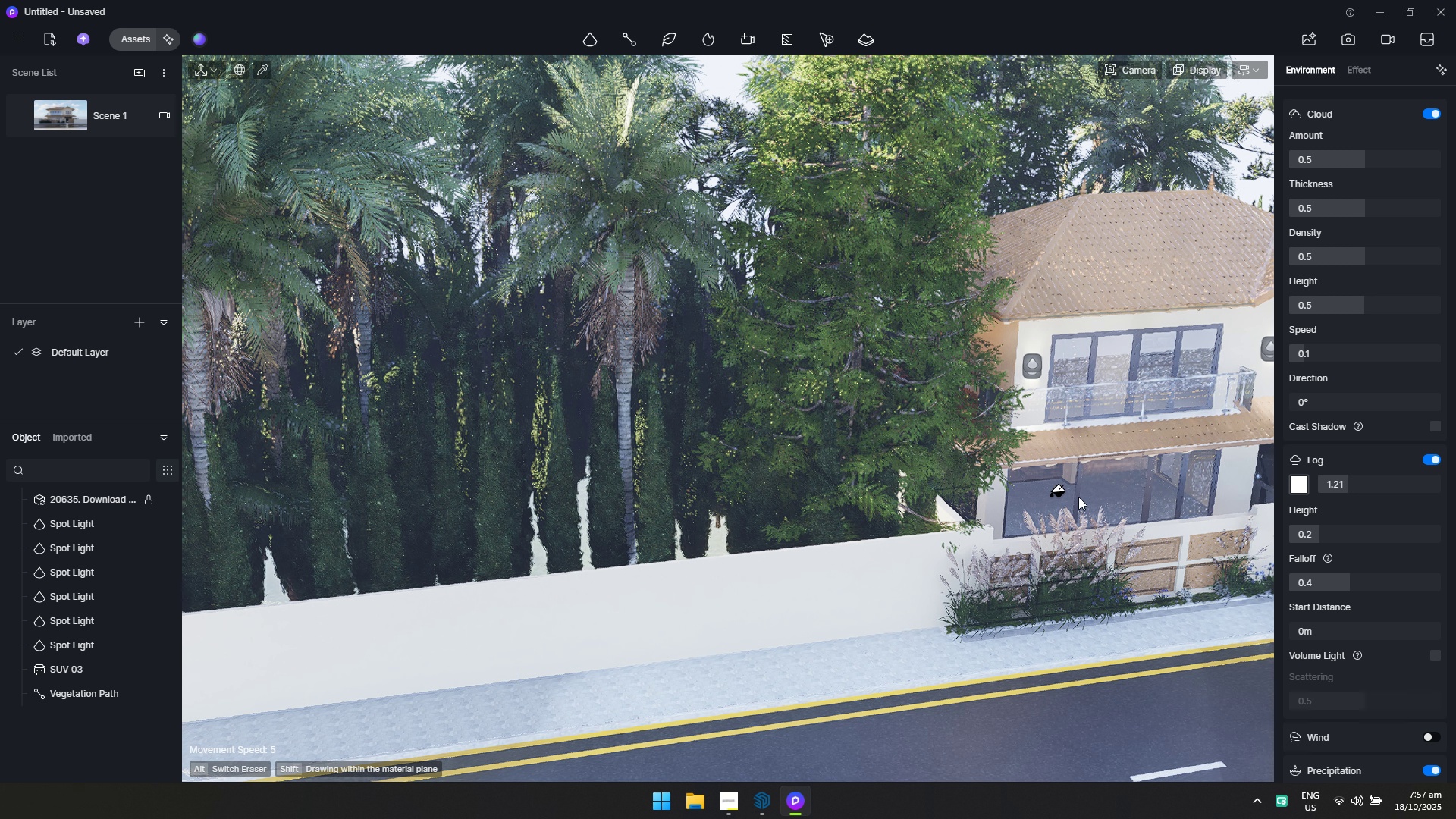 
wait(5.87)
 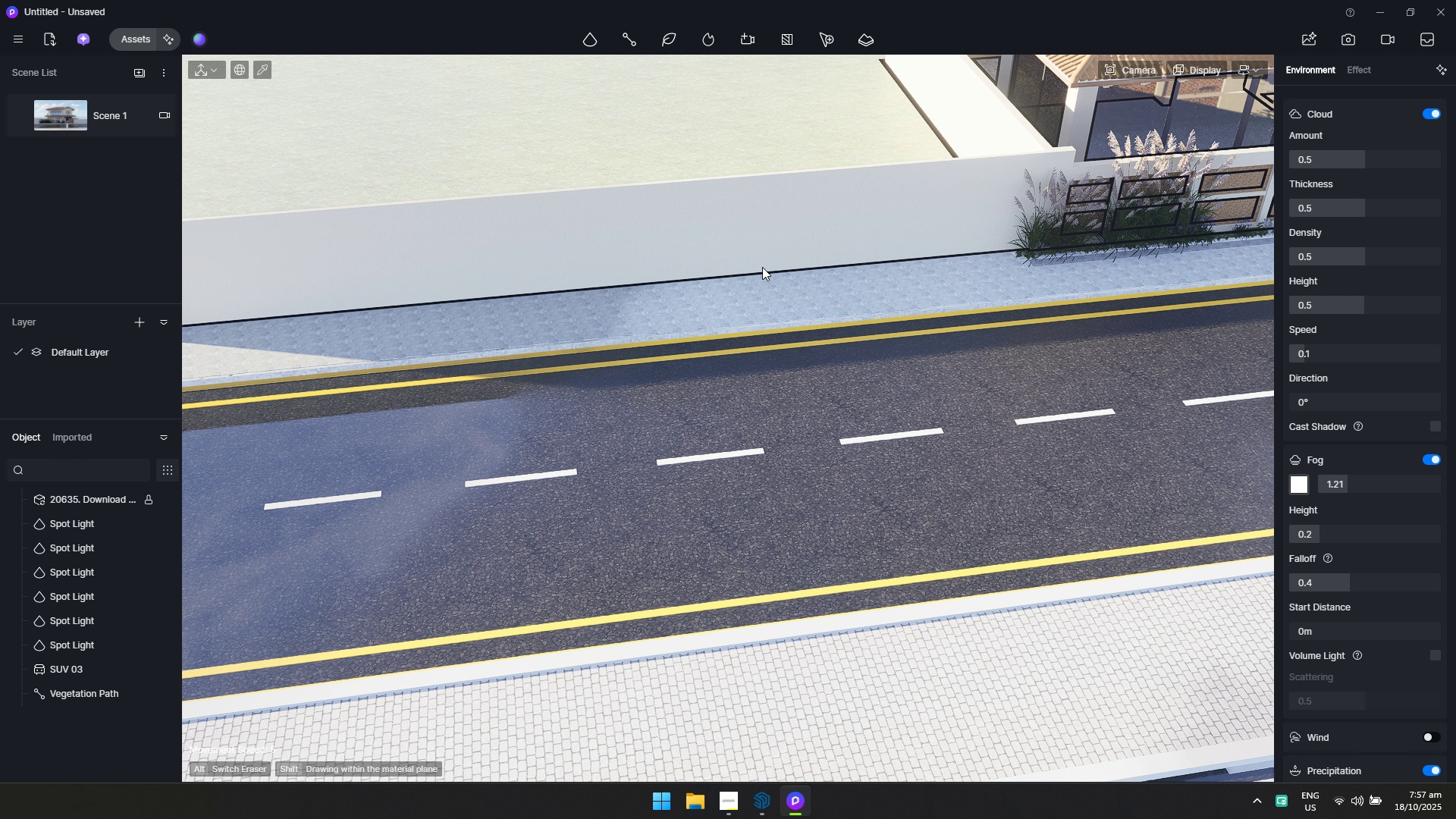 
scroll: coordinate [1353, 676], scroll_direction: down, amount: 2.0
 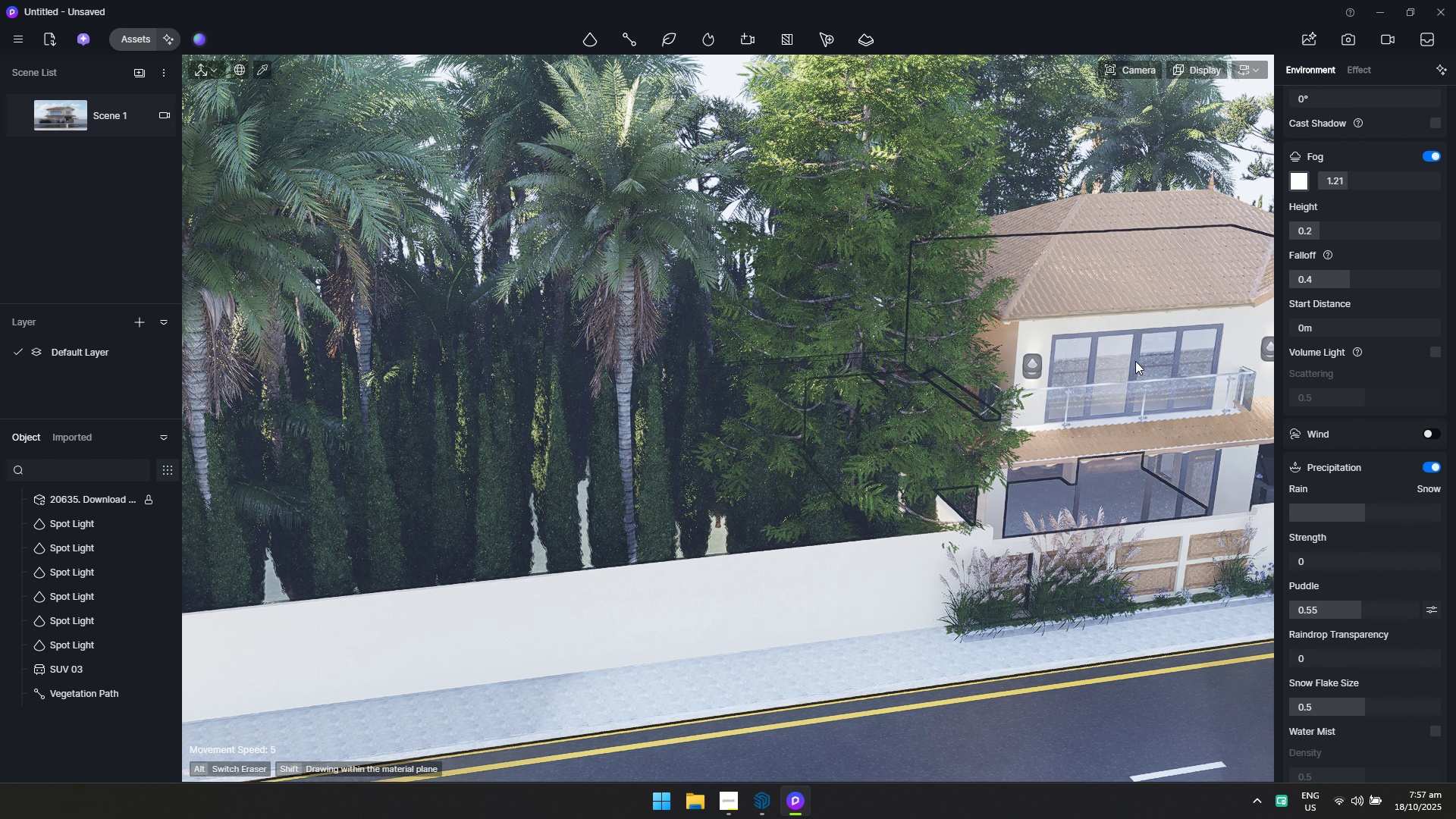 
hold_key(key=S, duration=0.79)
 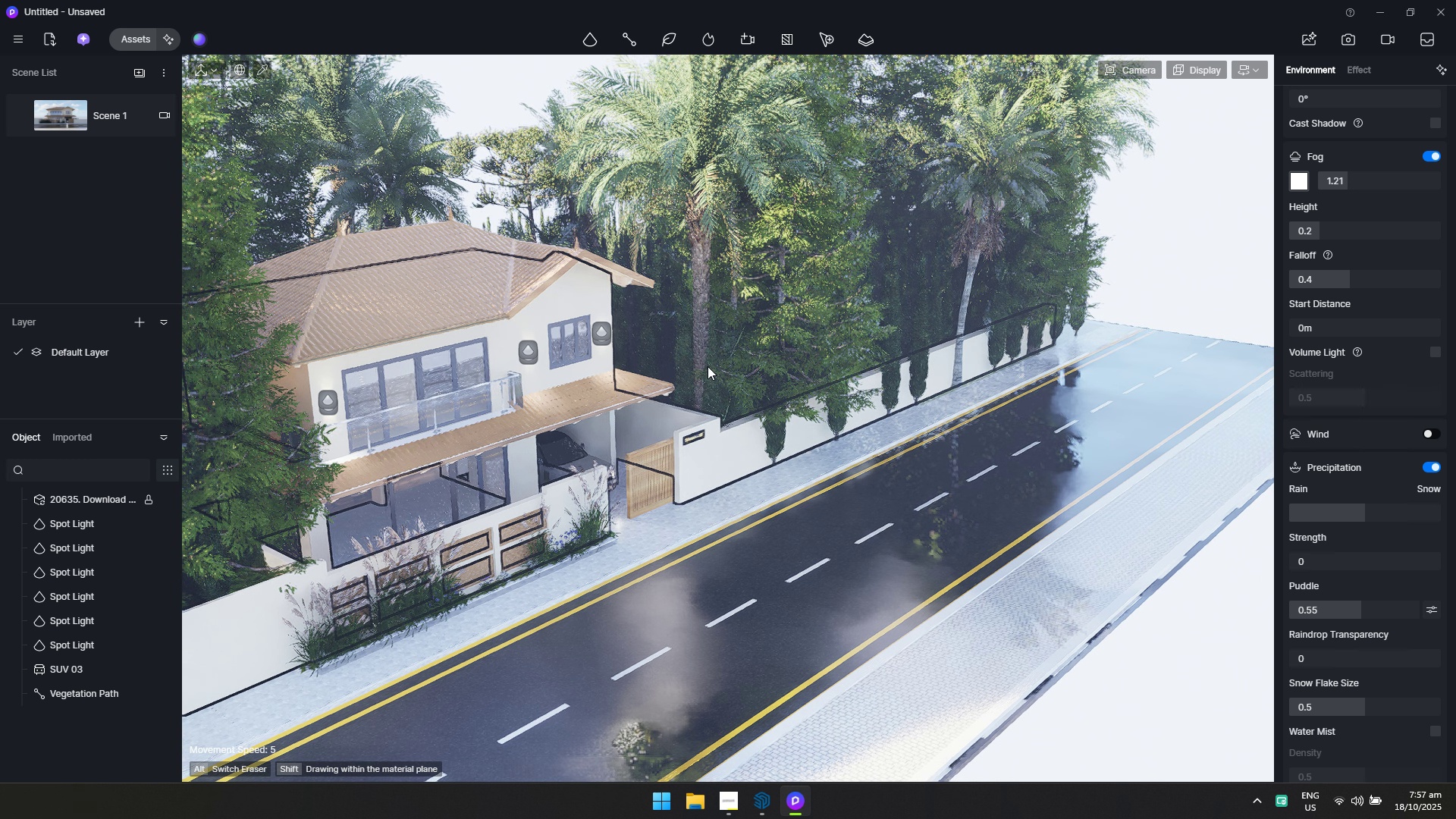 
mouse_move([867, 375])
 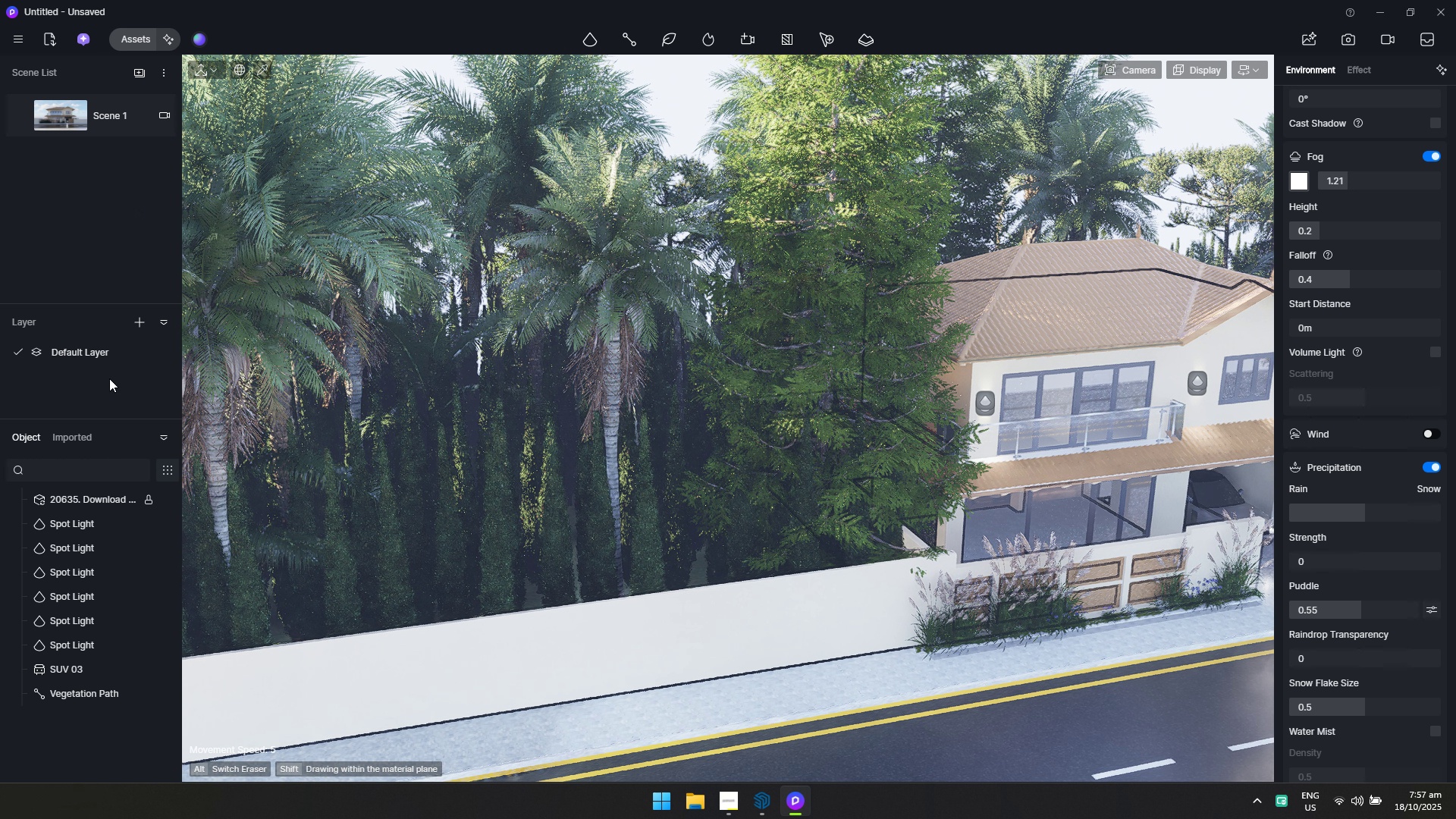 
key(Control+Z)
 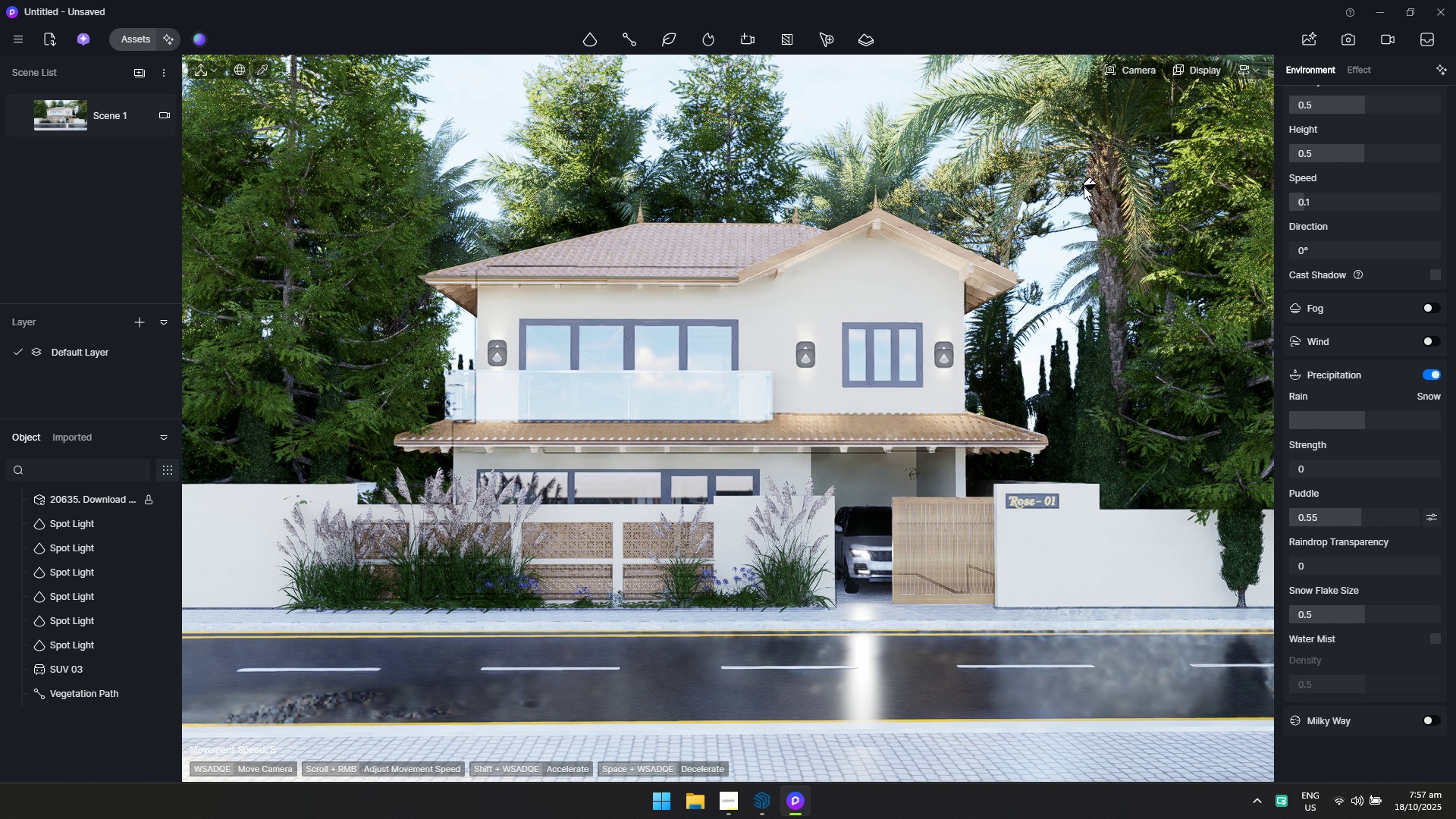 
wait(5.78)
 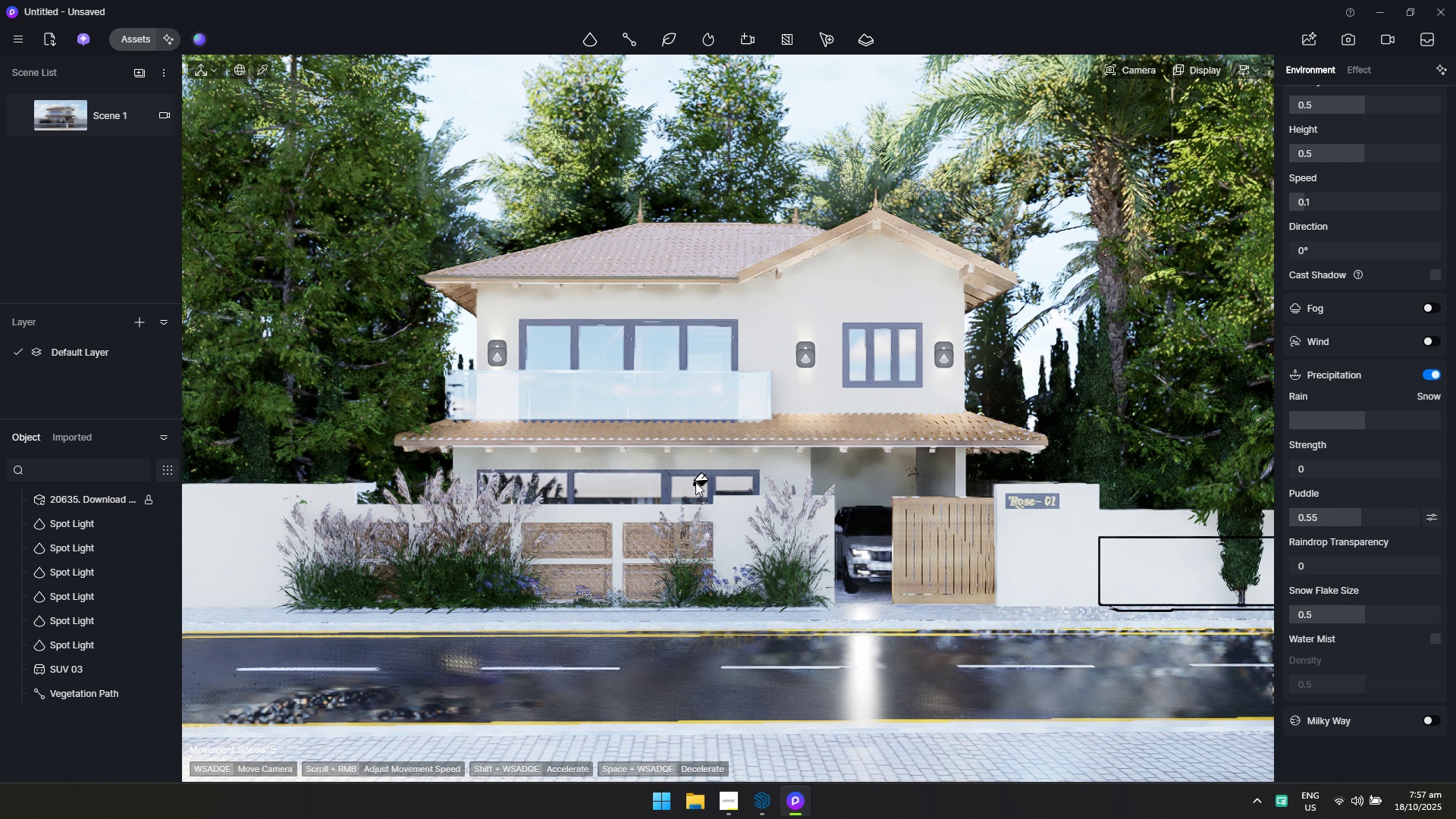 
key(Escape)
 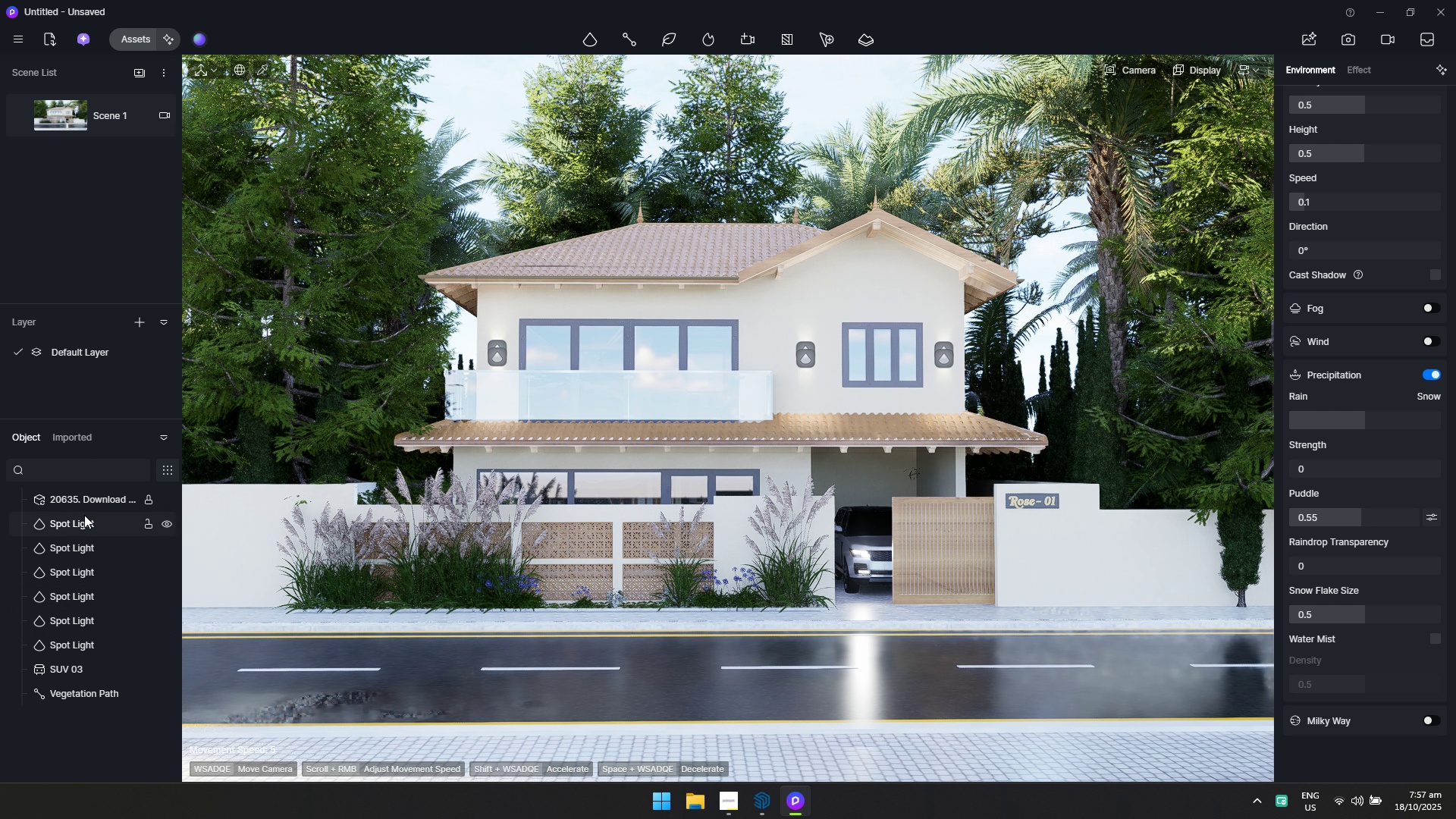 
wait(10.81)
 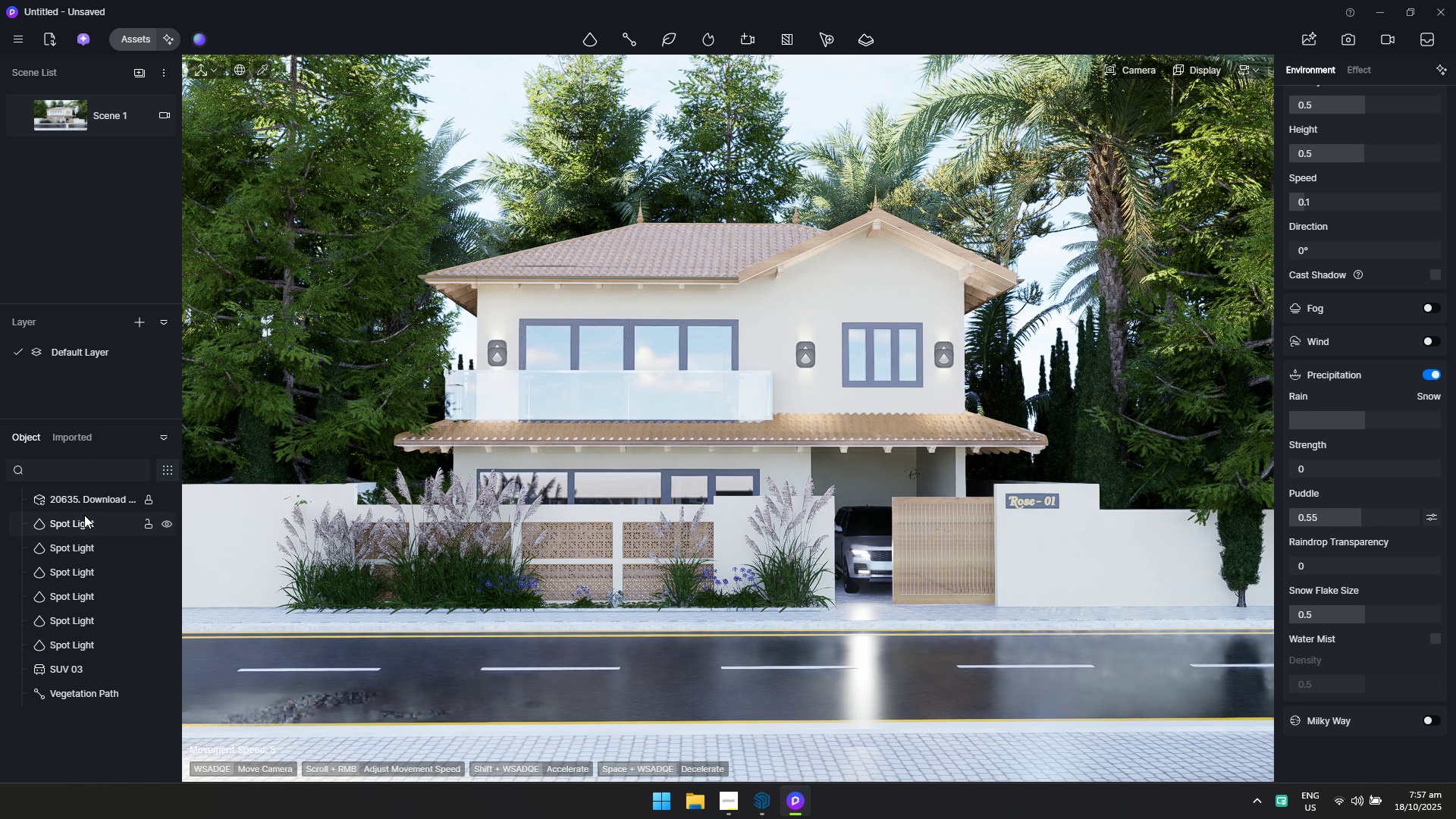 
left_click([1239, 545])
 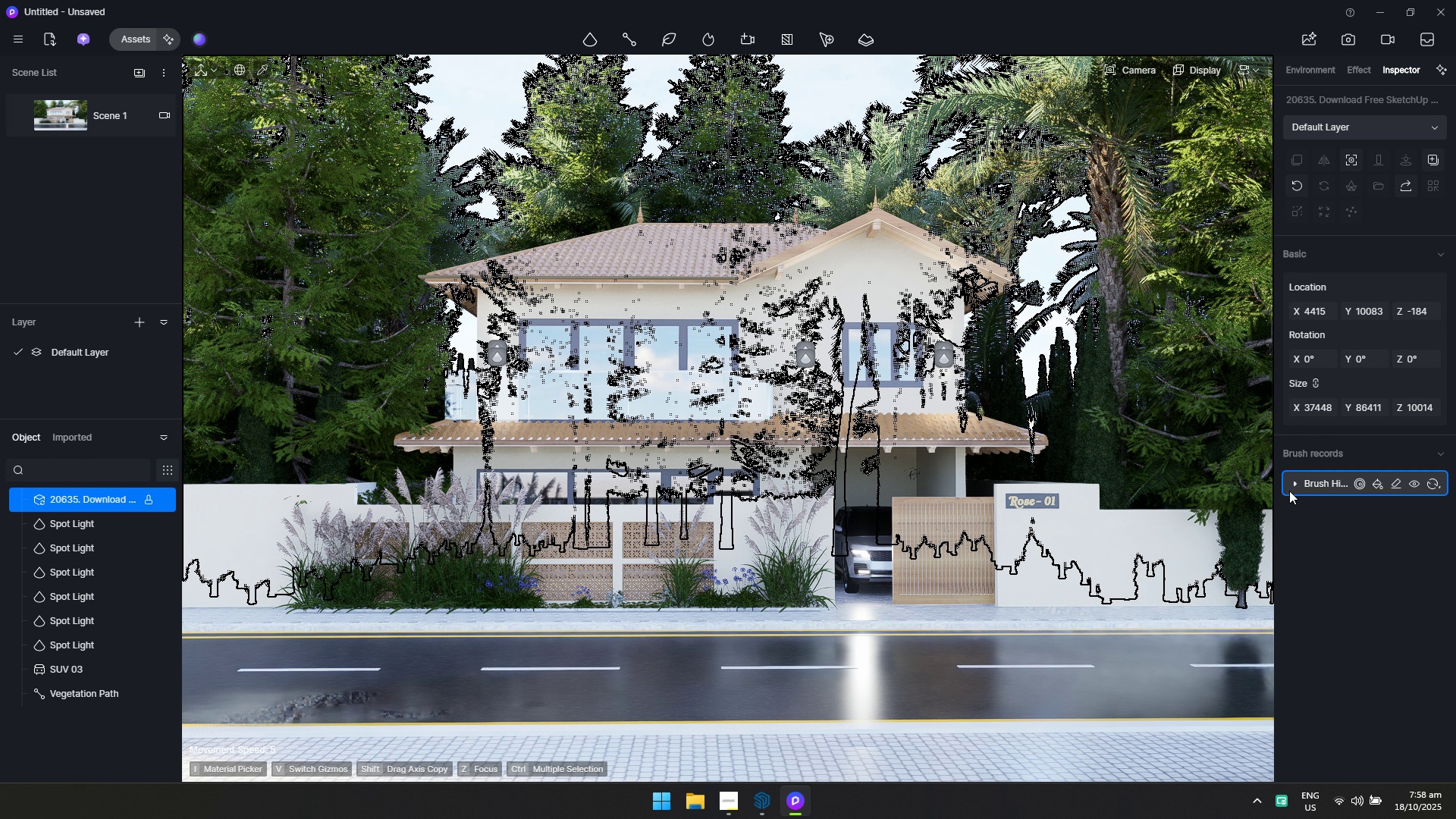 
left_click([1293, 485])
 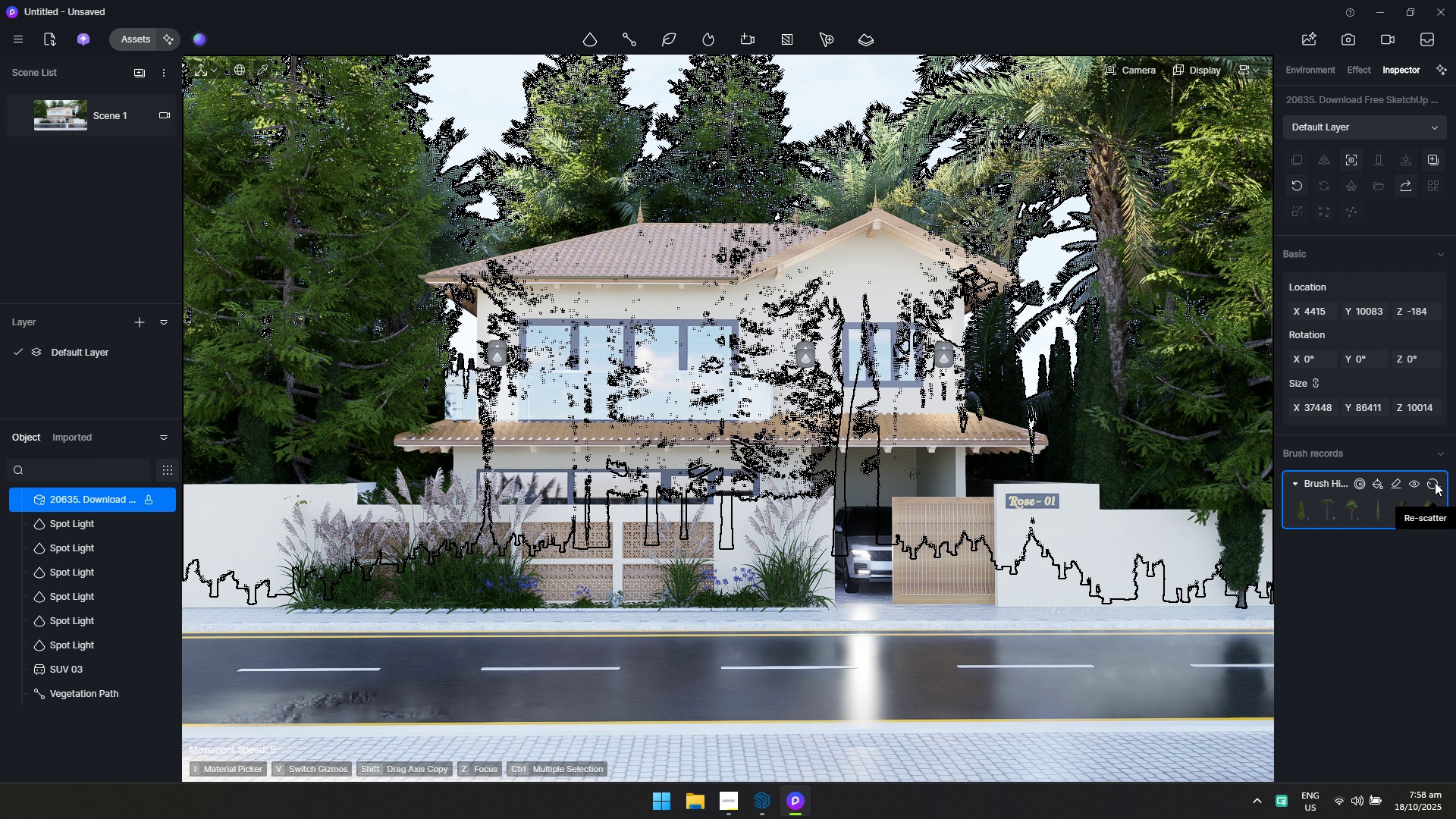 
wait(7.31)
 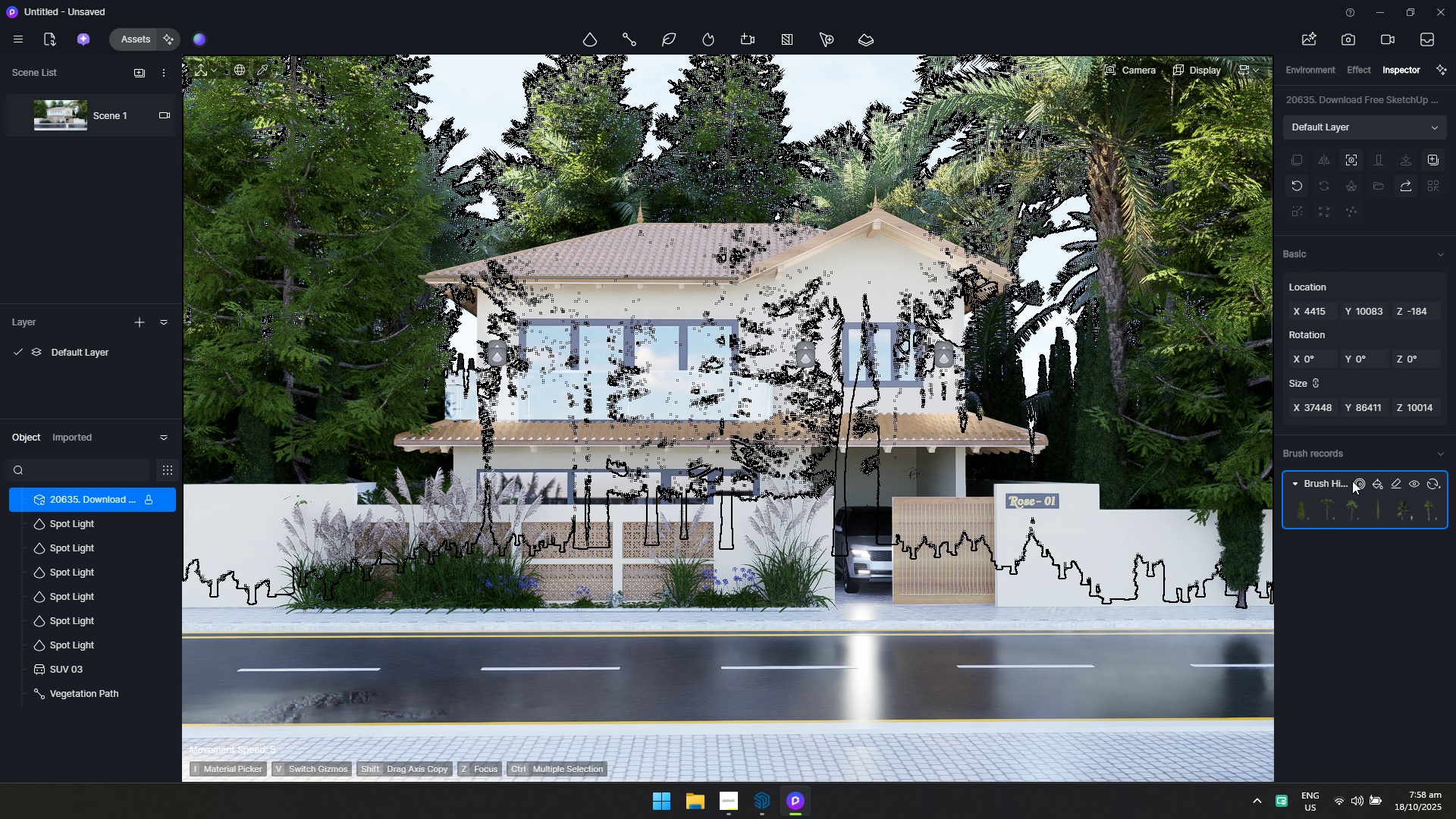 
left_click([1363, 483])
 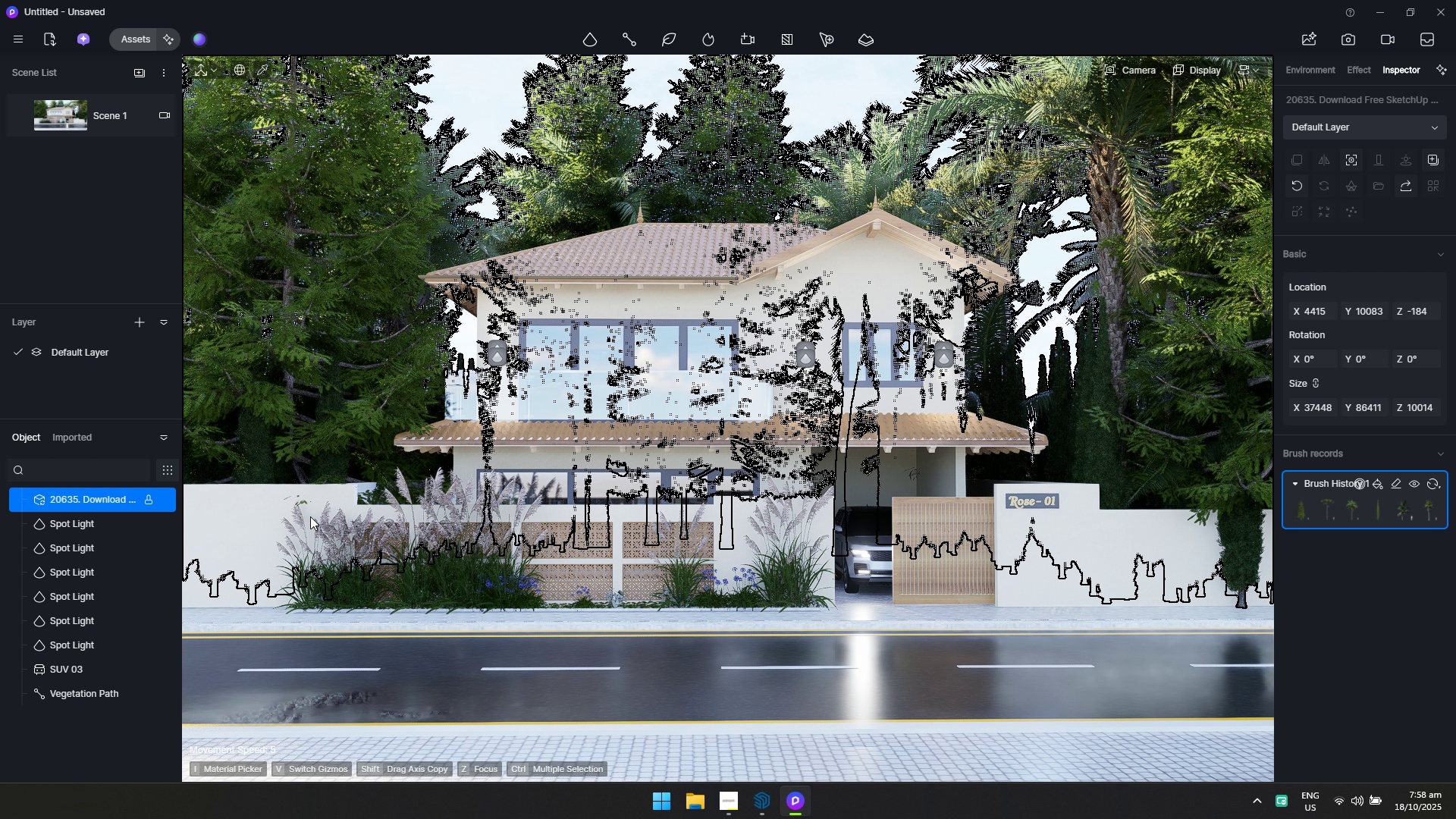 
left_click([1361, 558])
 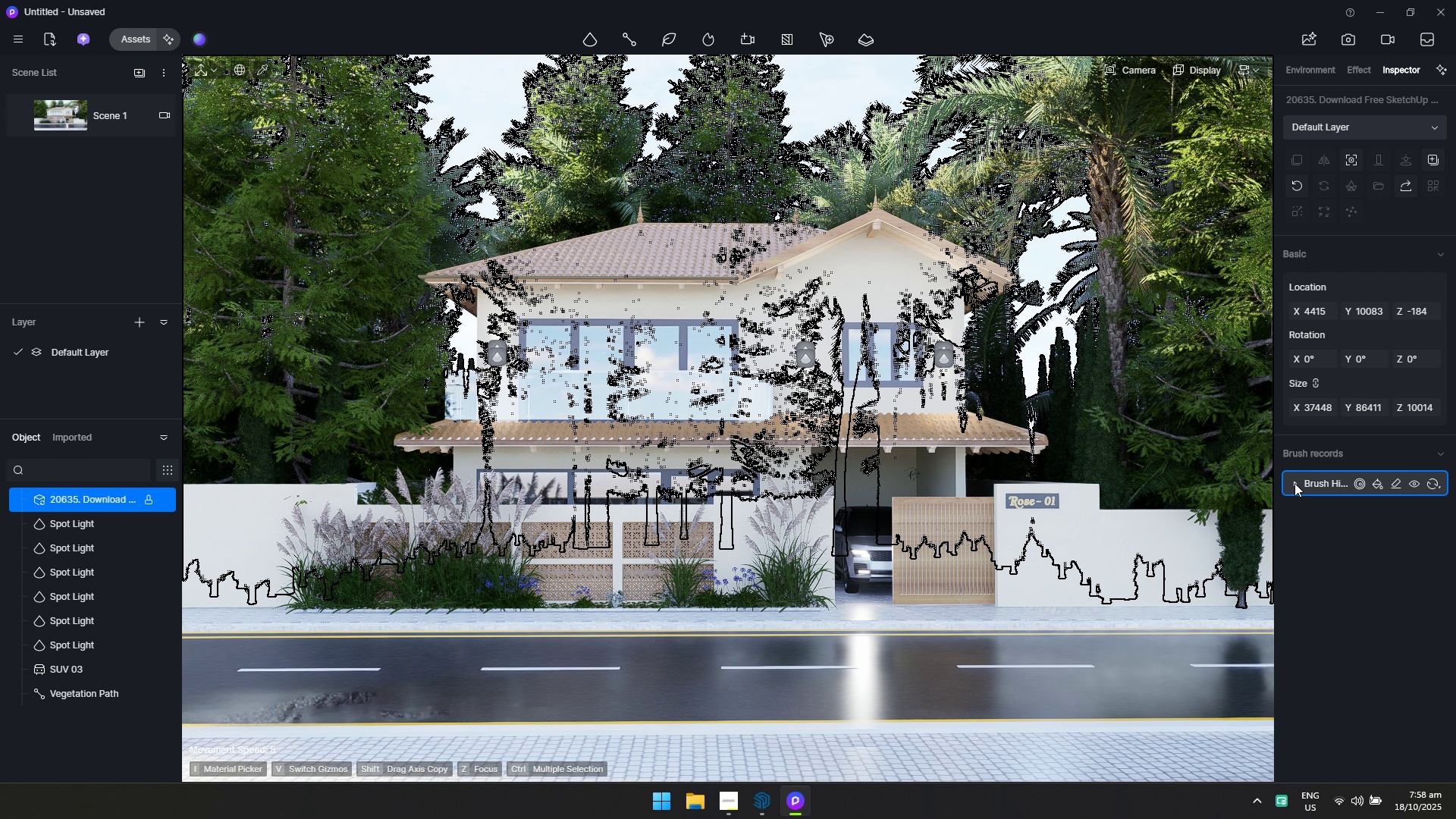 
double_click([1294, 483])
 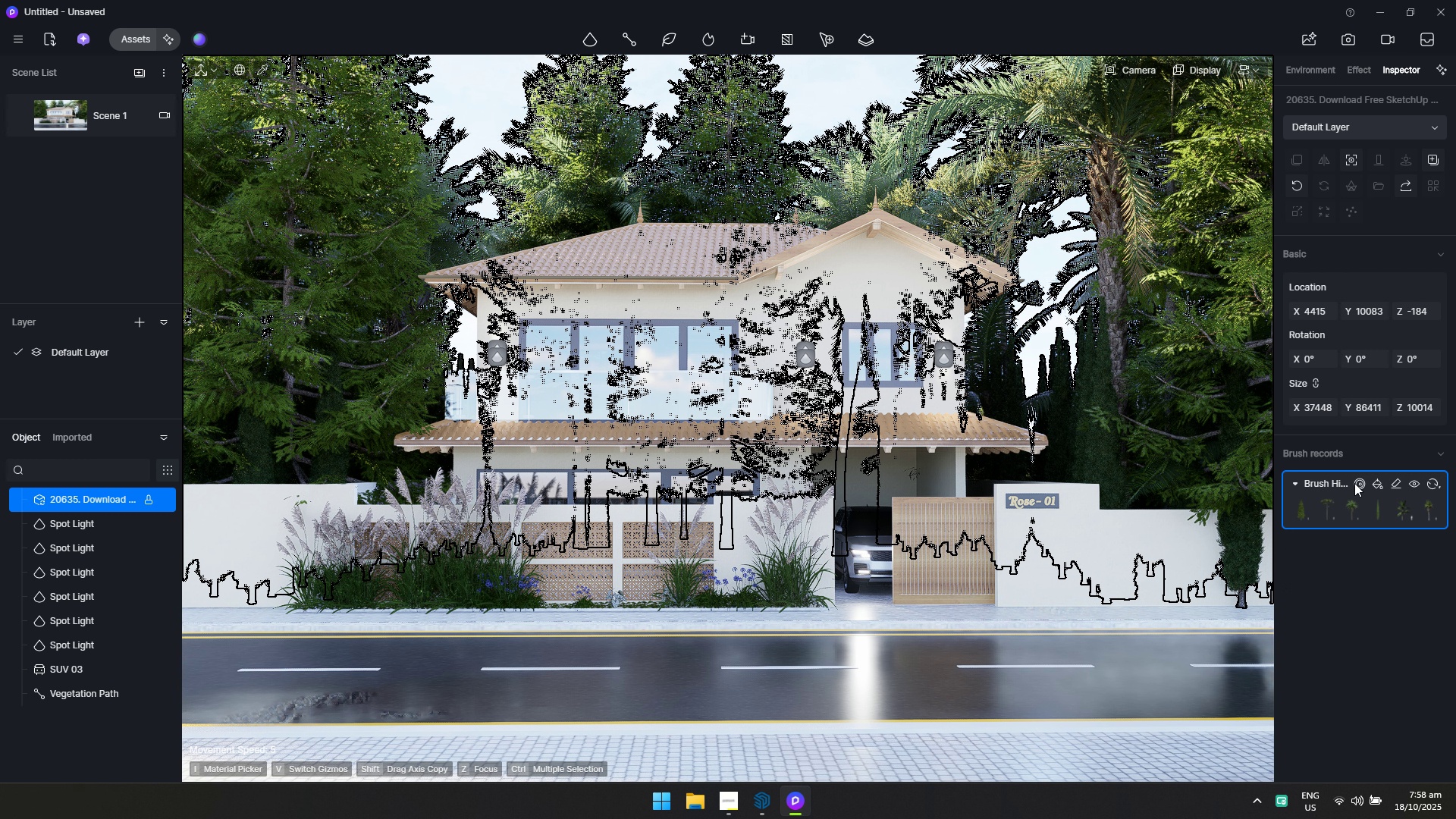 
mouse_move([1382, 483])
 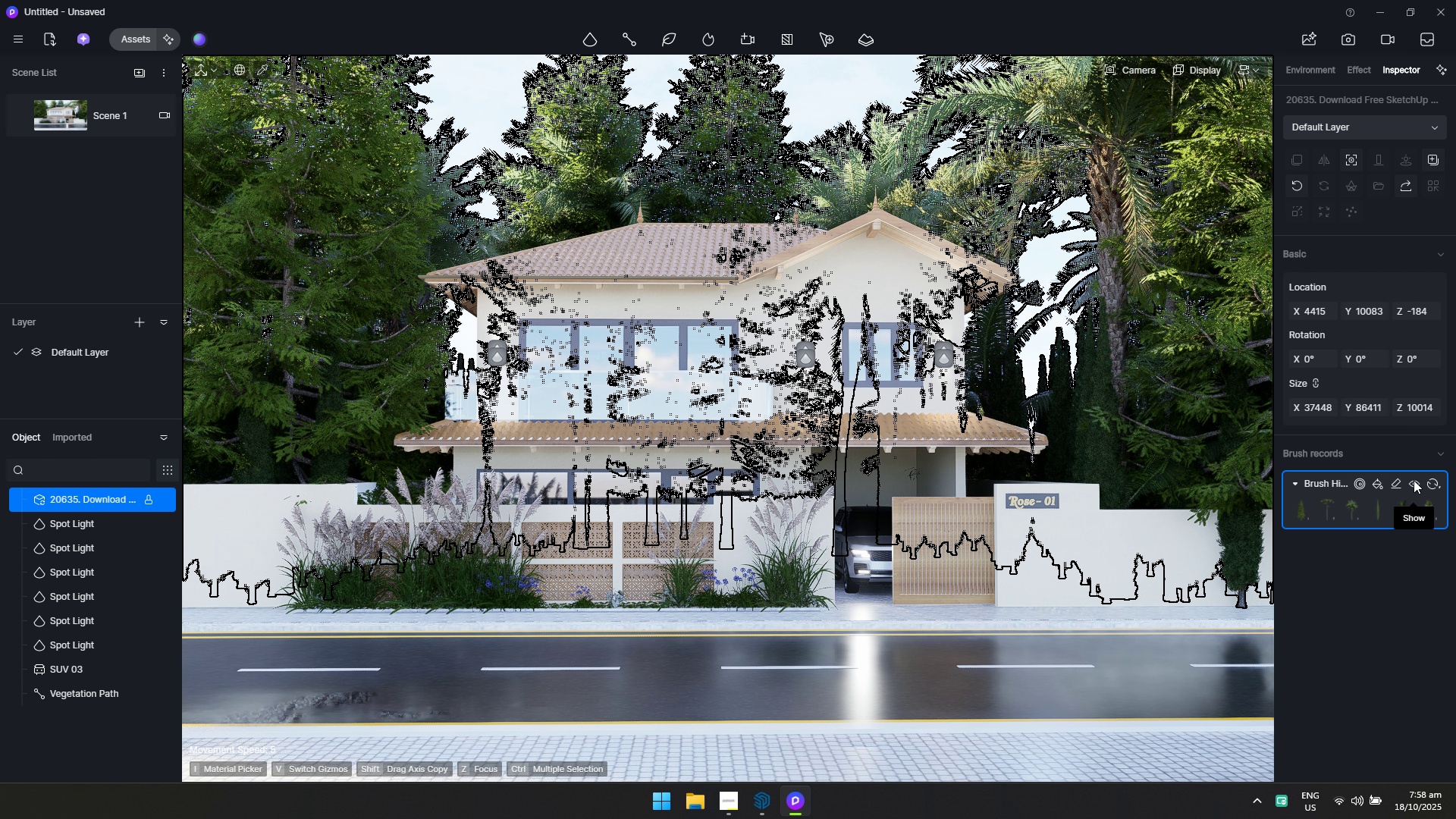 
left_click([1414, 480])
 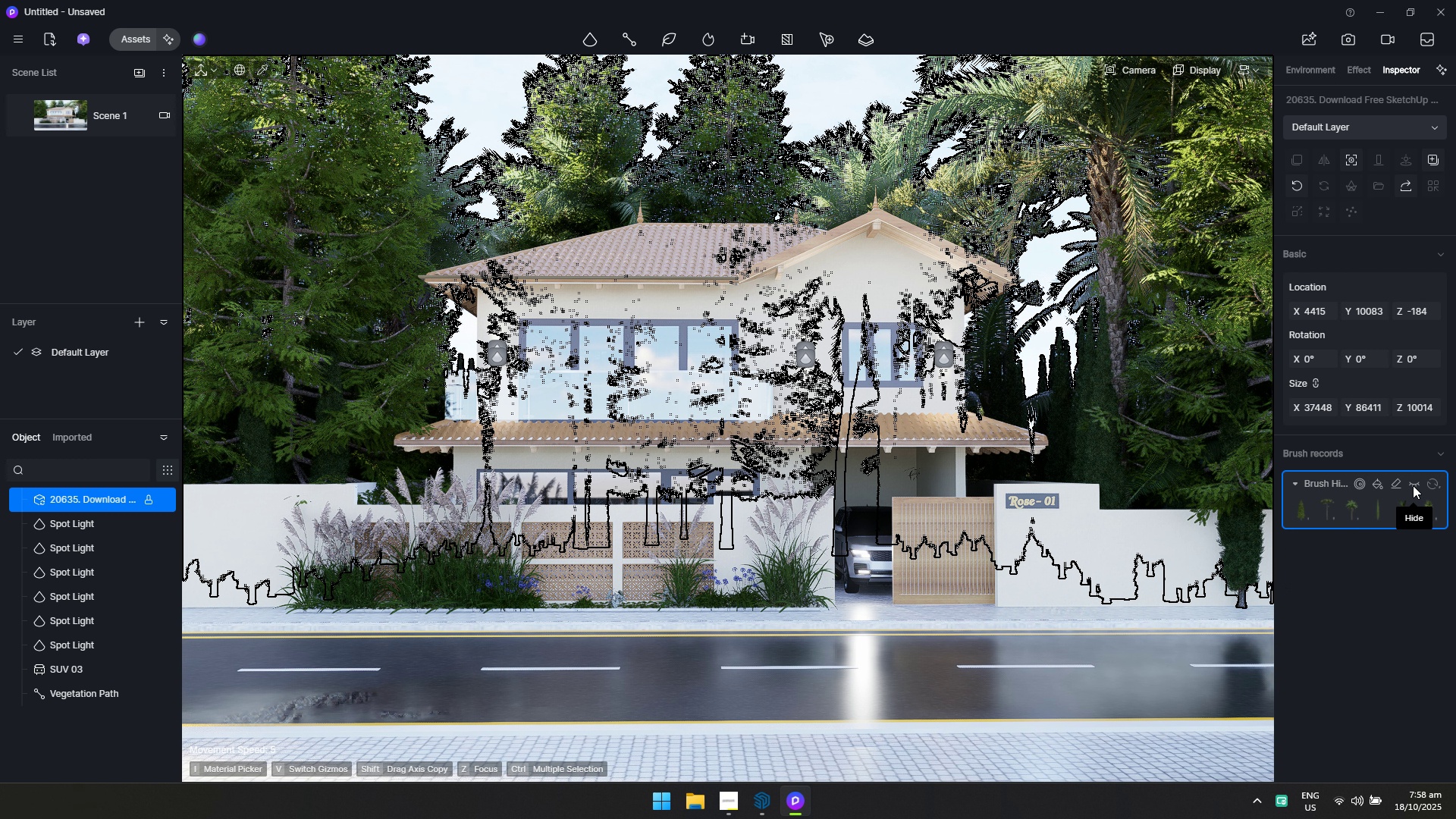 
left_click([1413, 485])
 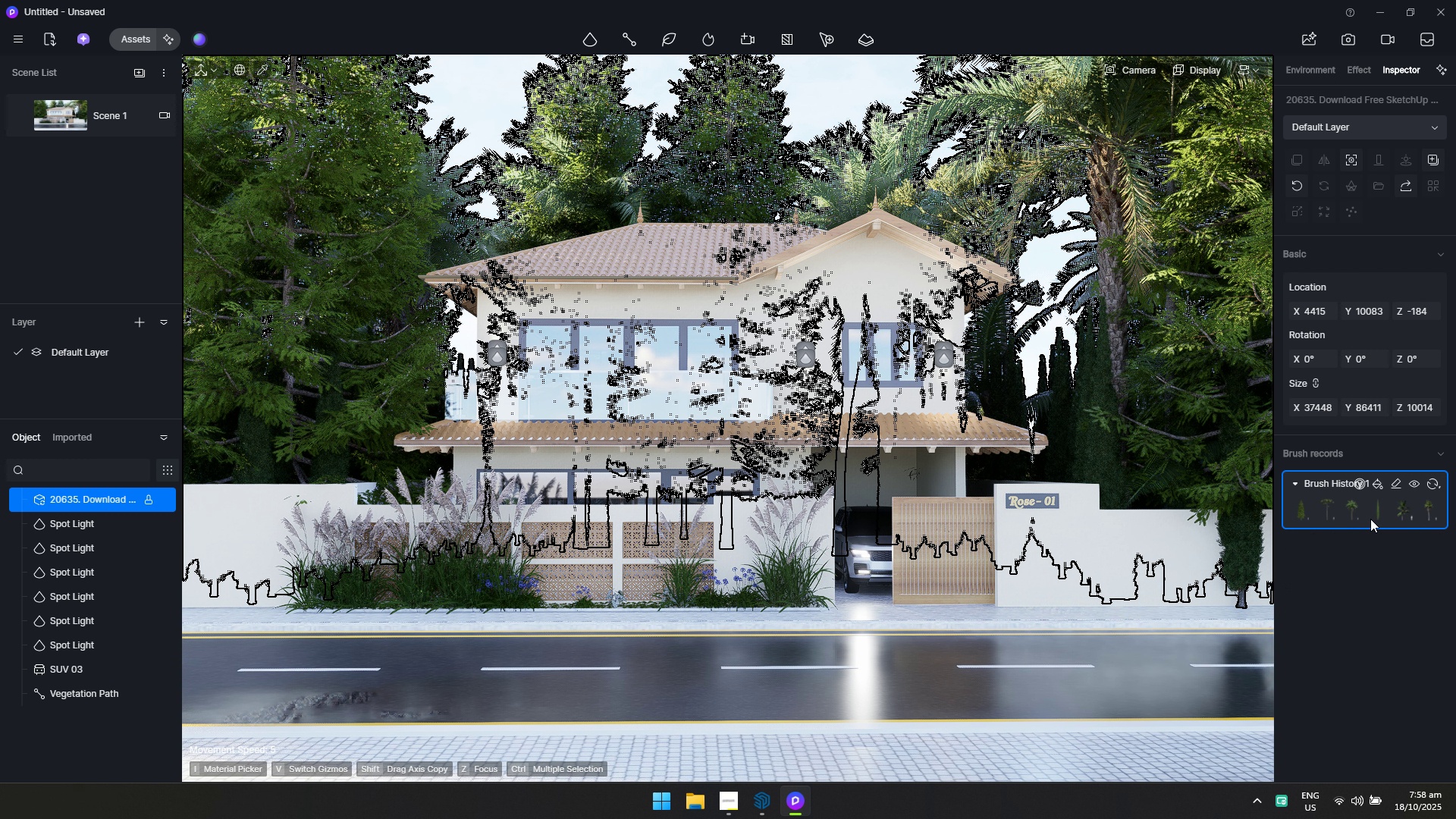 
double_click([1370, 519])
 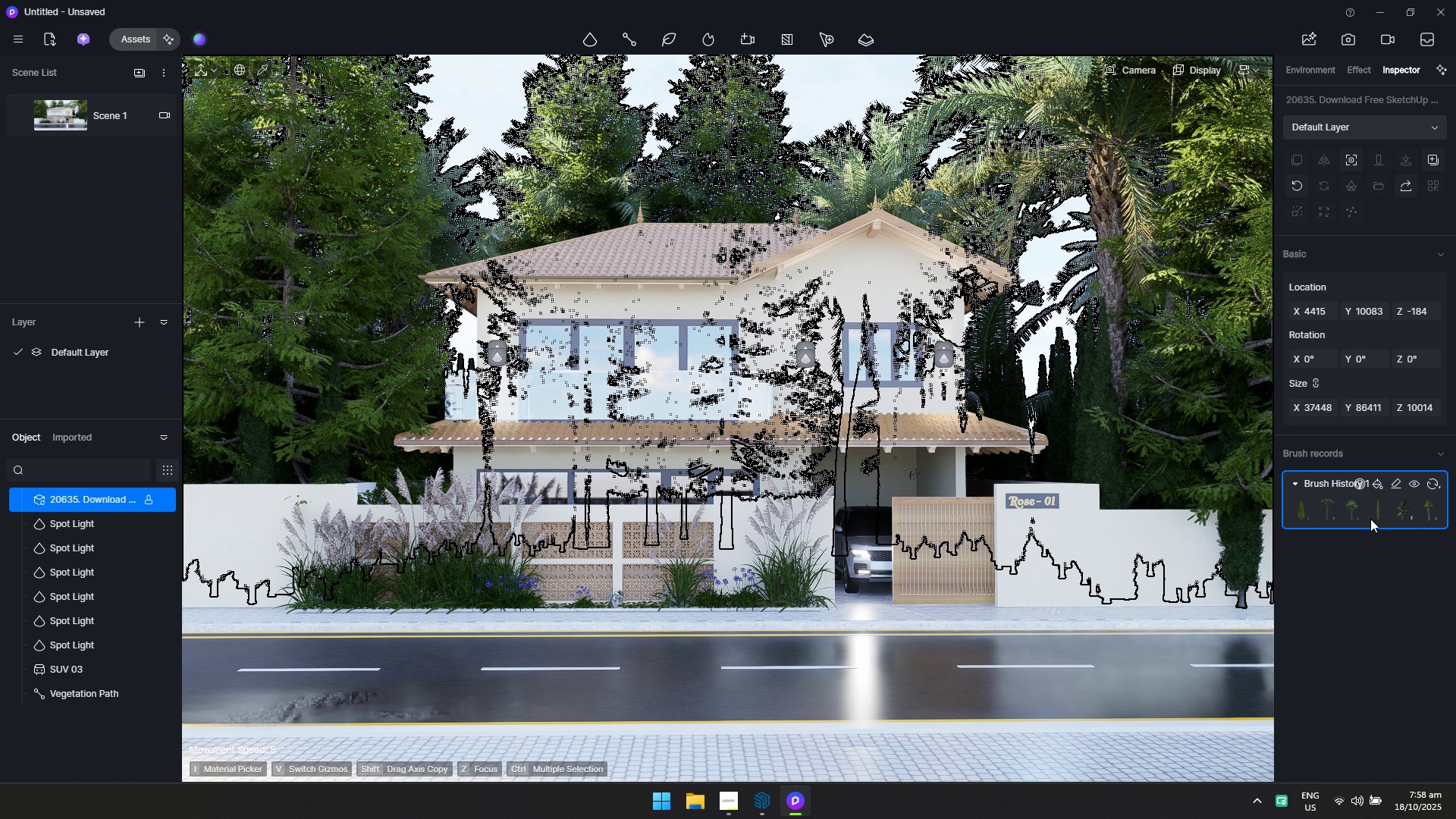 
triple_click([1370, 519])
 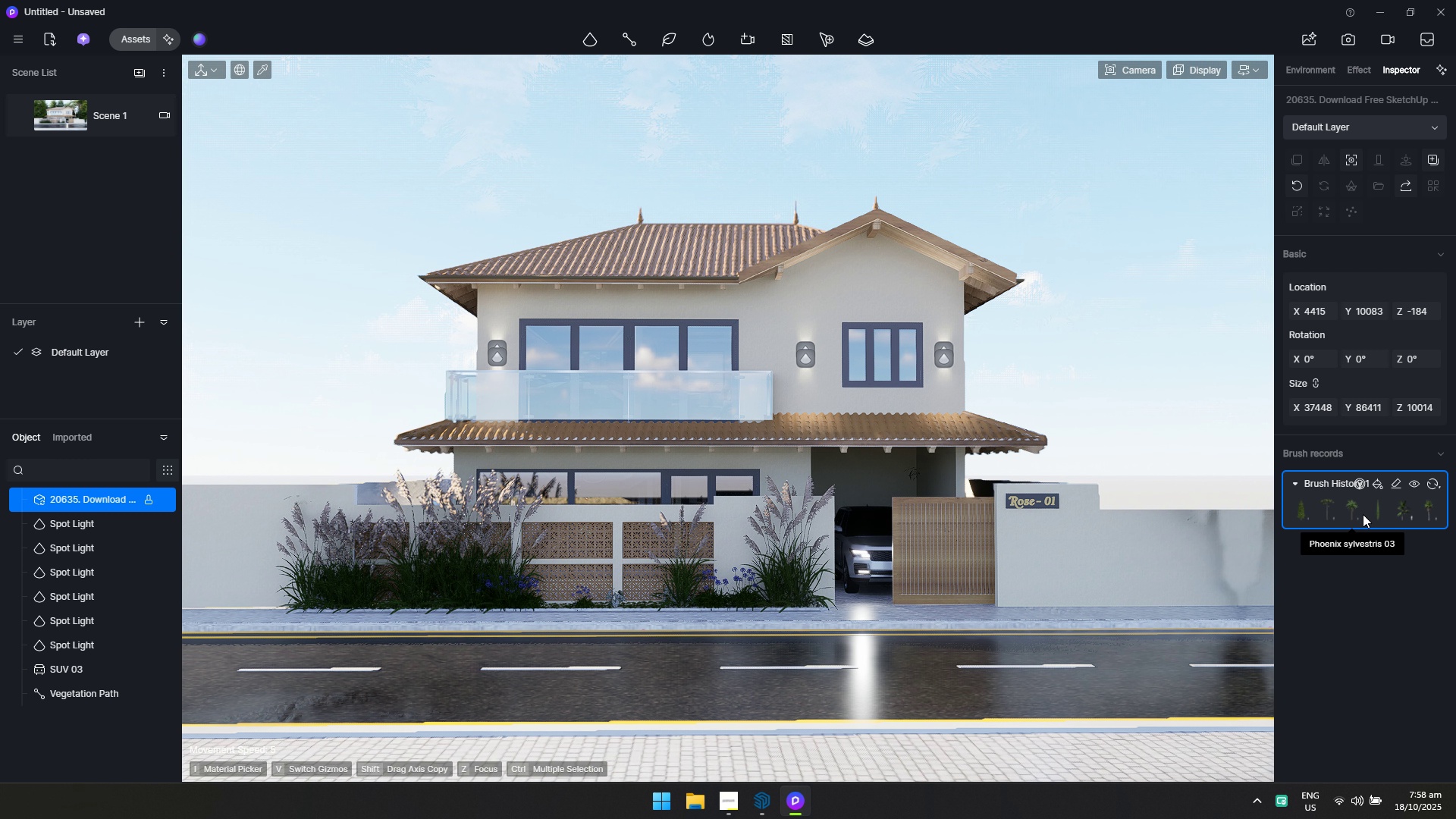 
left_click([1374, 507])
 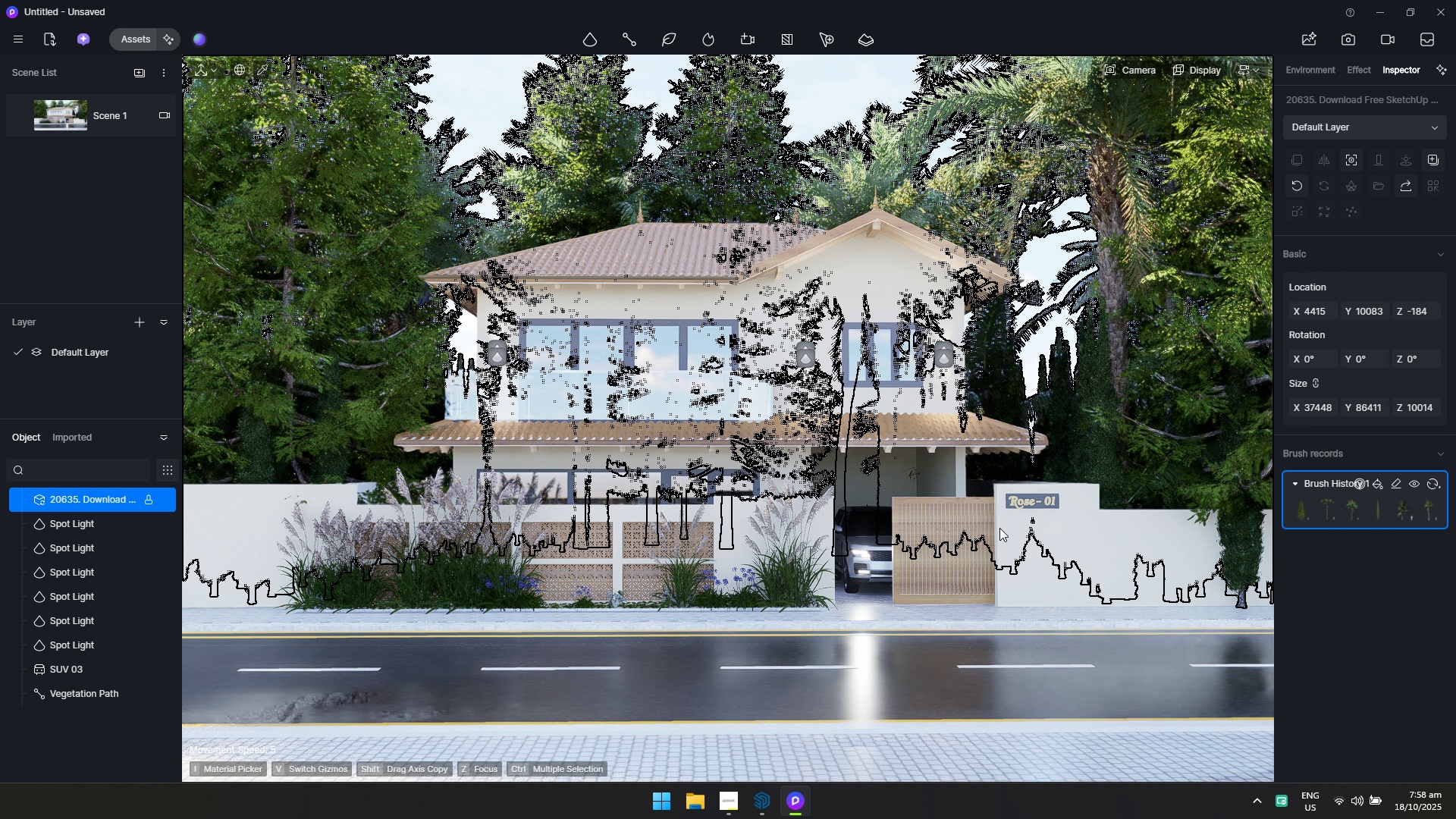 
key(Escape)
 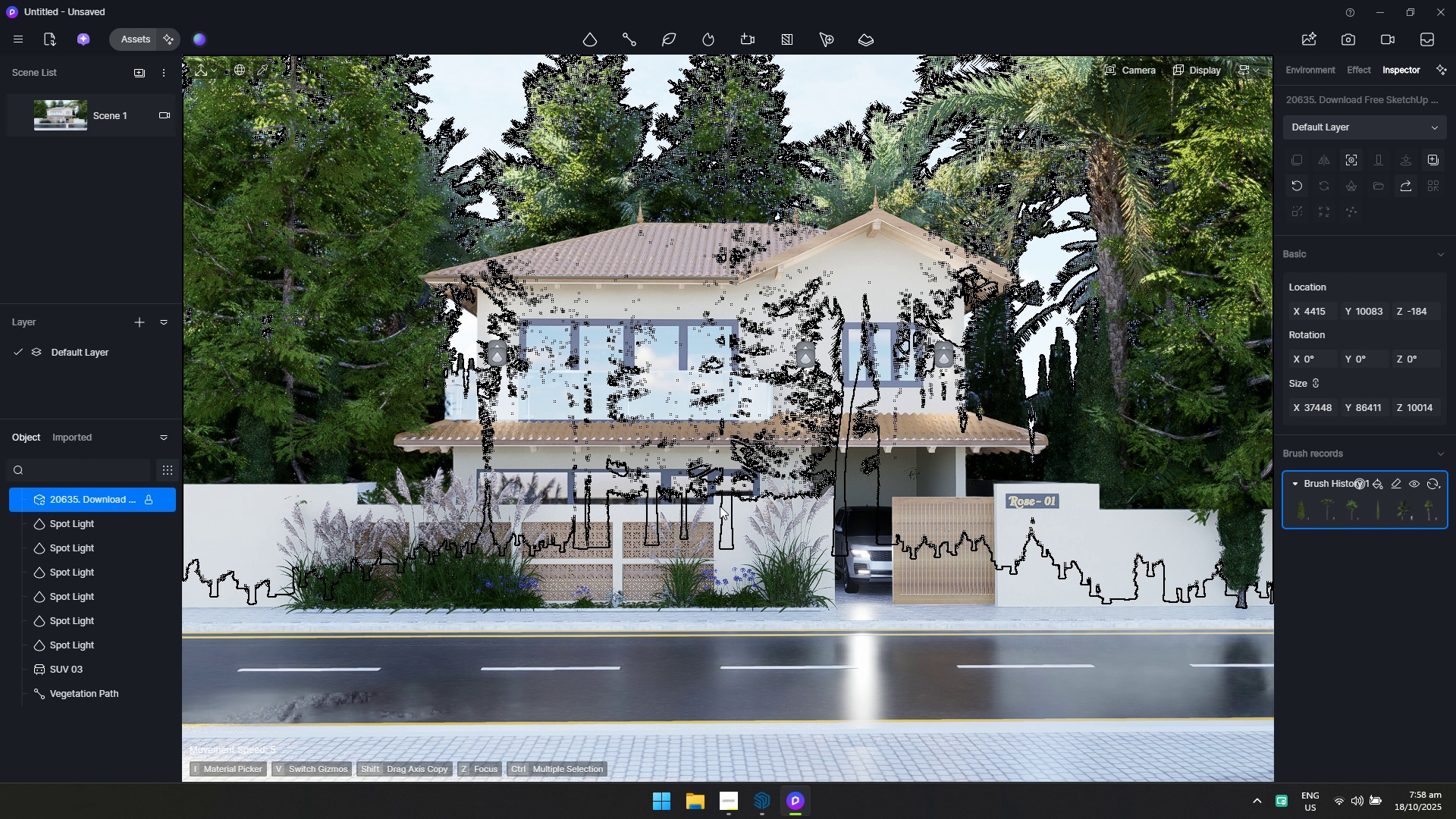 
key(Escape)
 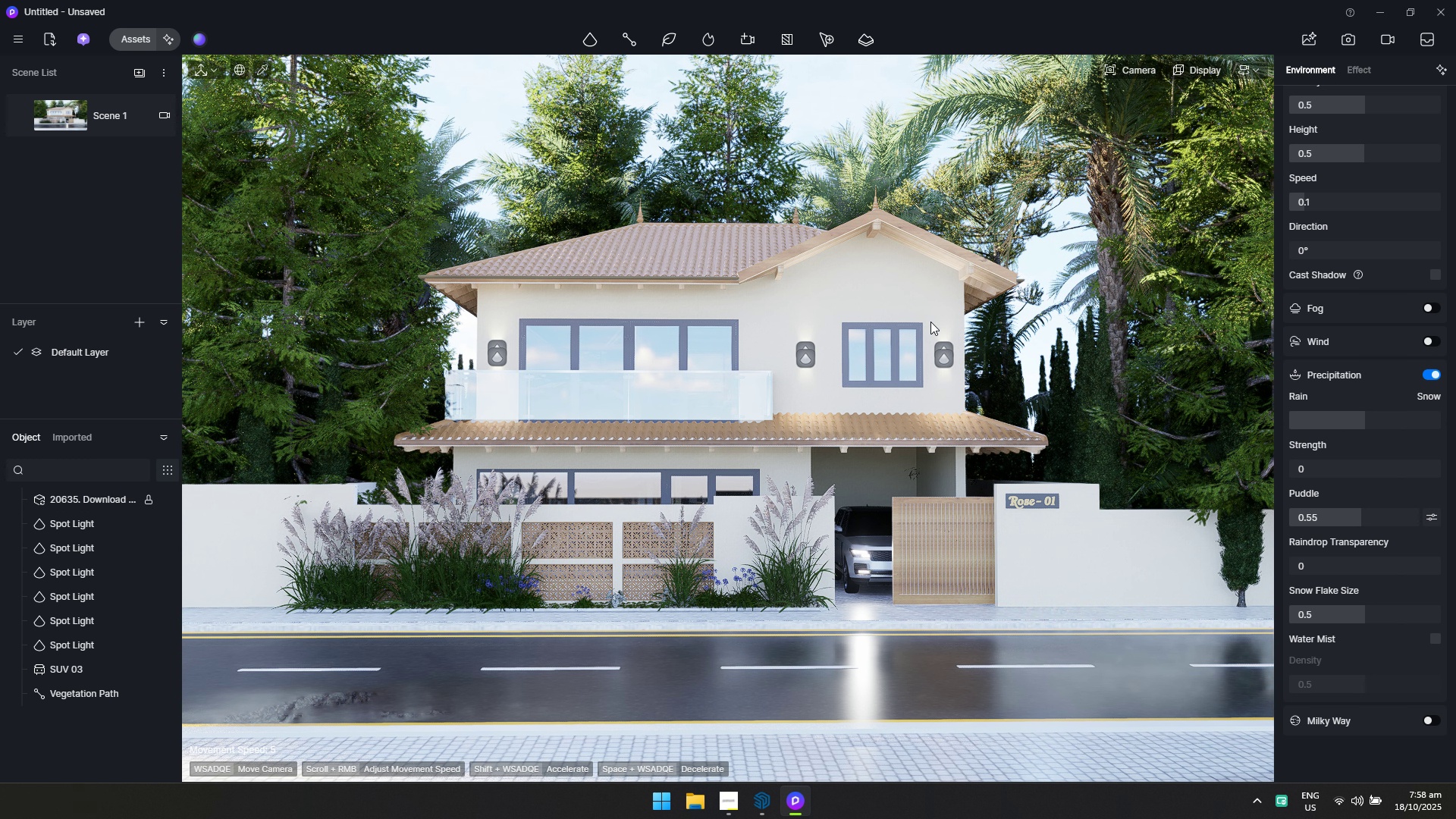 
left_click([1242, 570])
 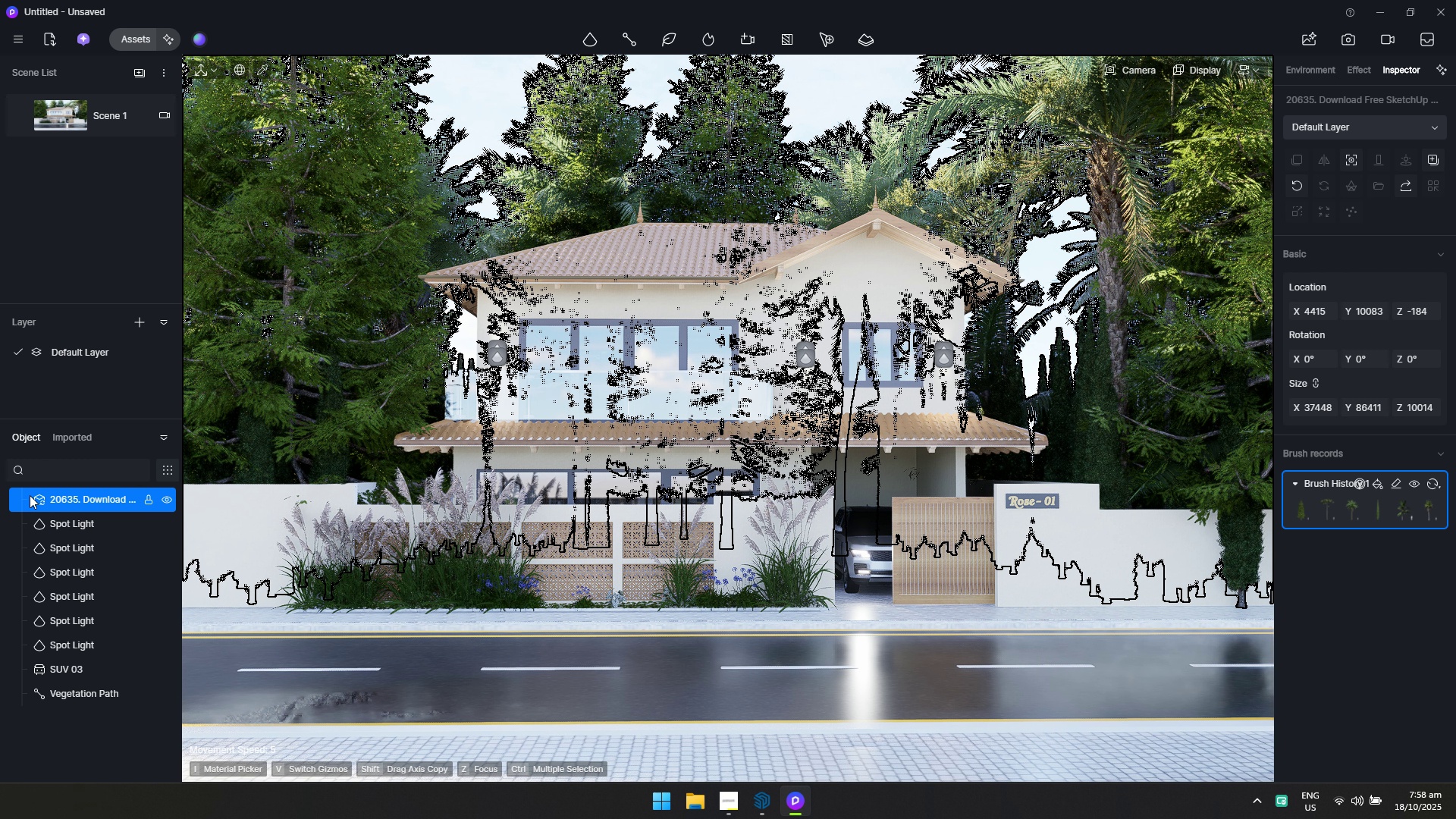 
wait(9.71)
 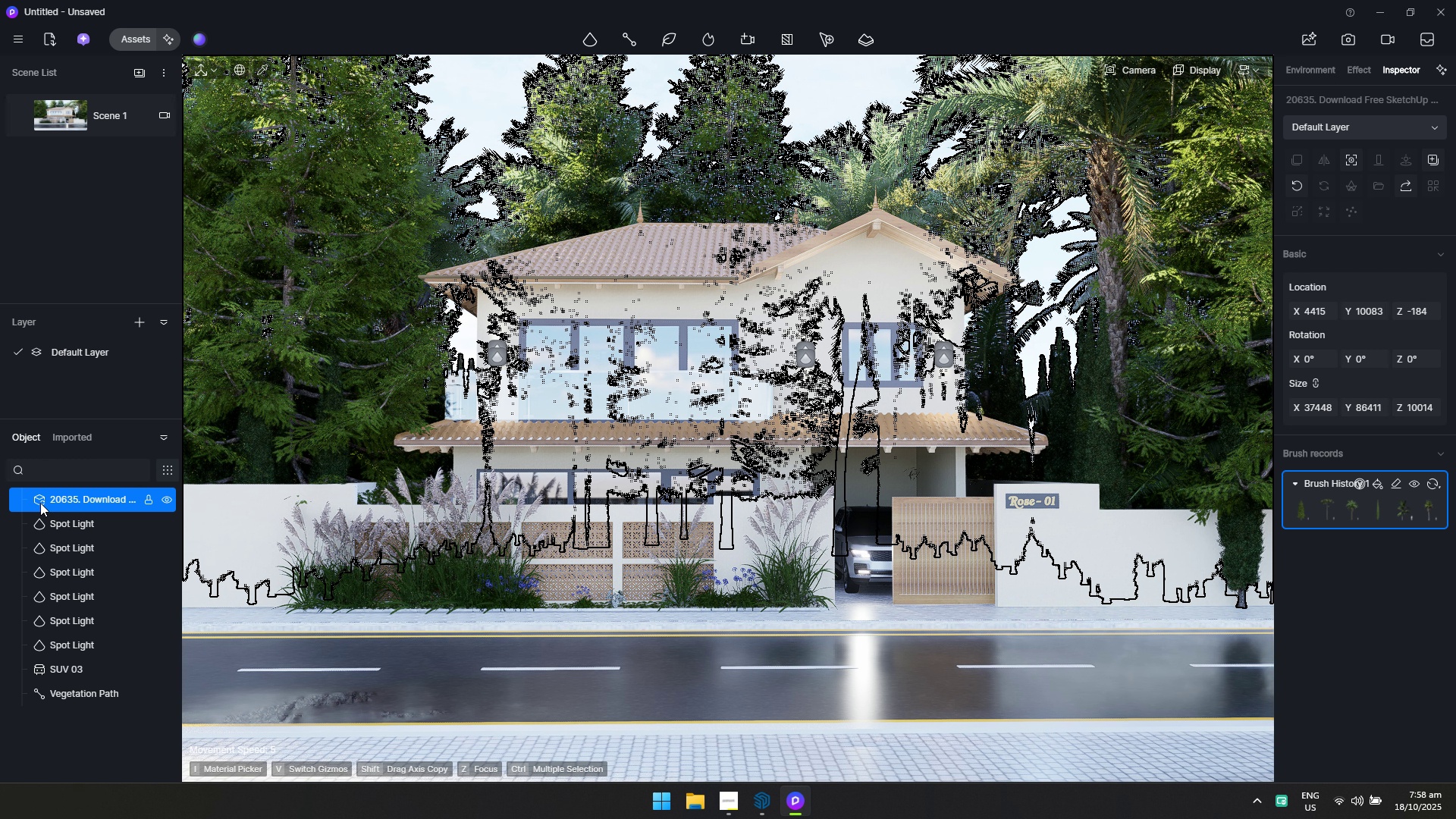 
key(Control+Z)
 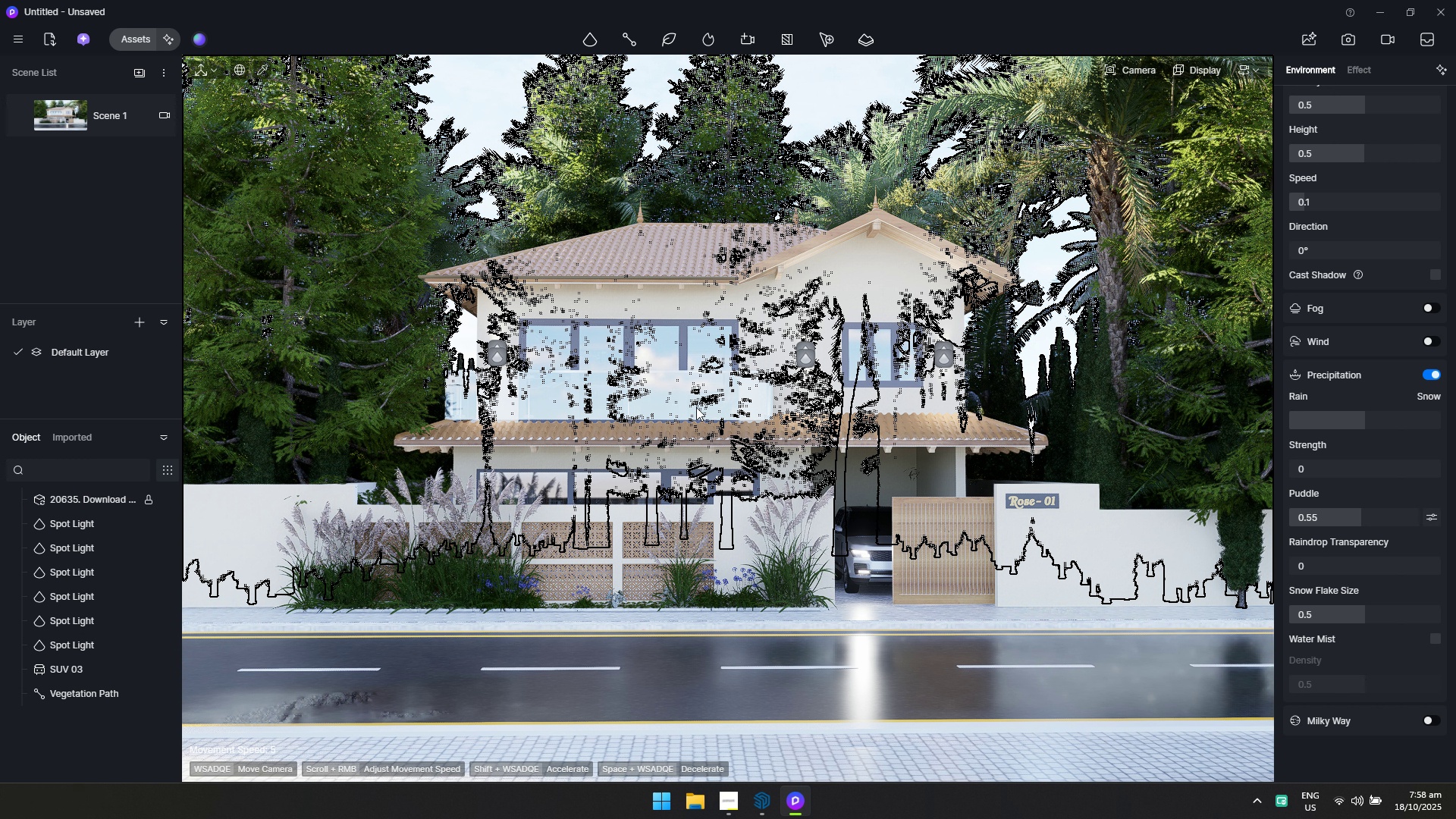 
key(Control+Z)
 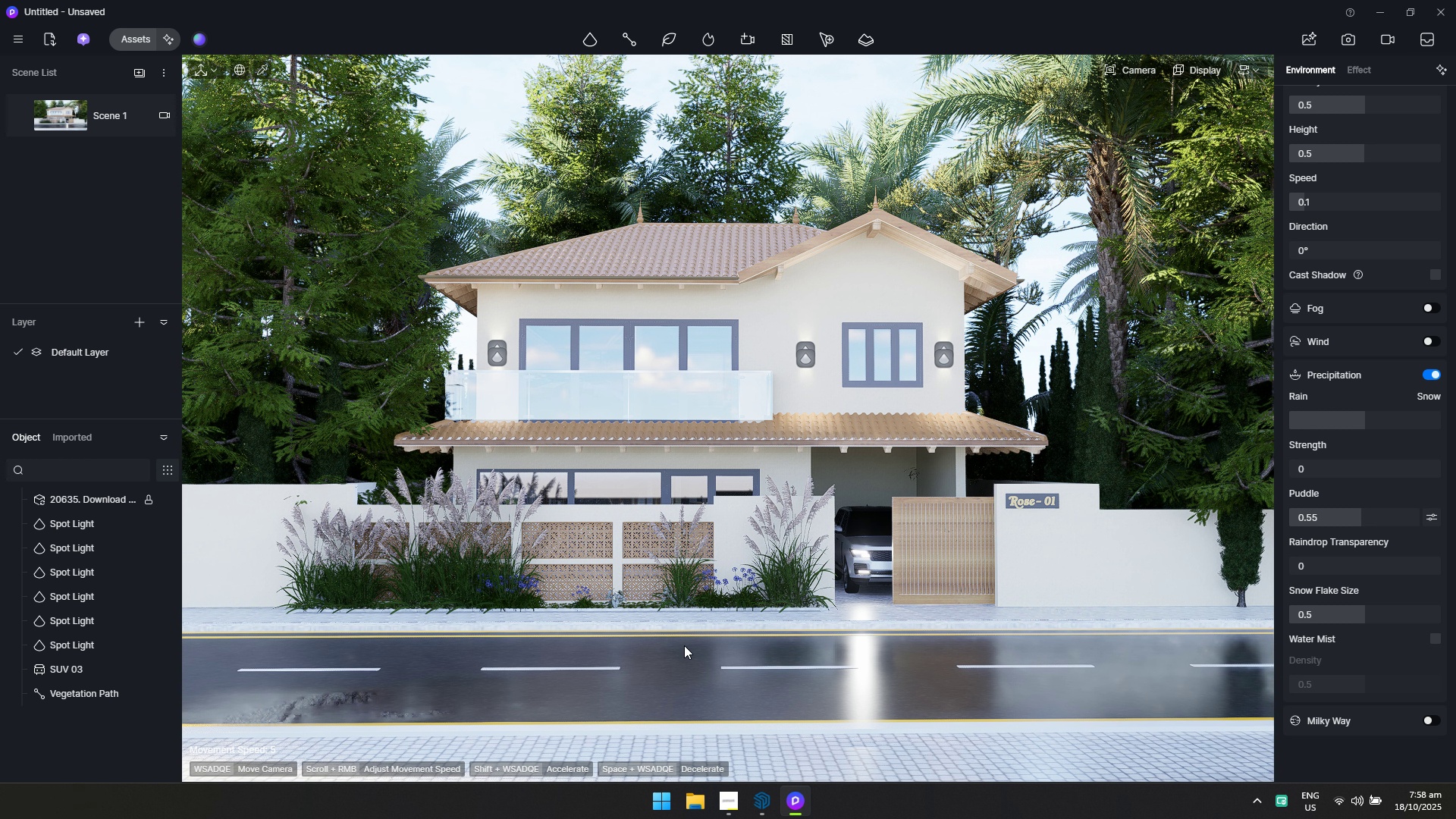 
wait(6.55)
 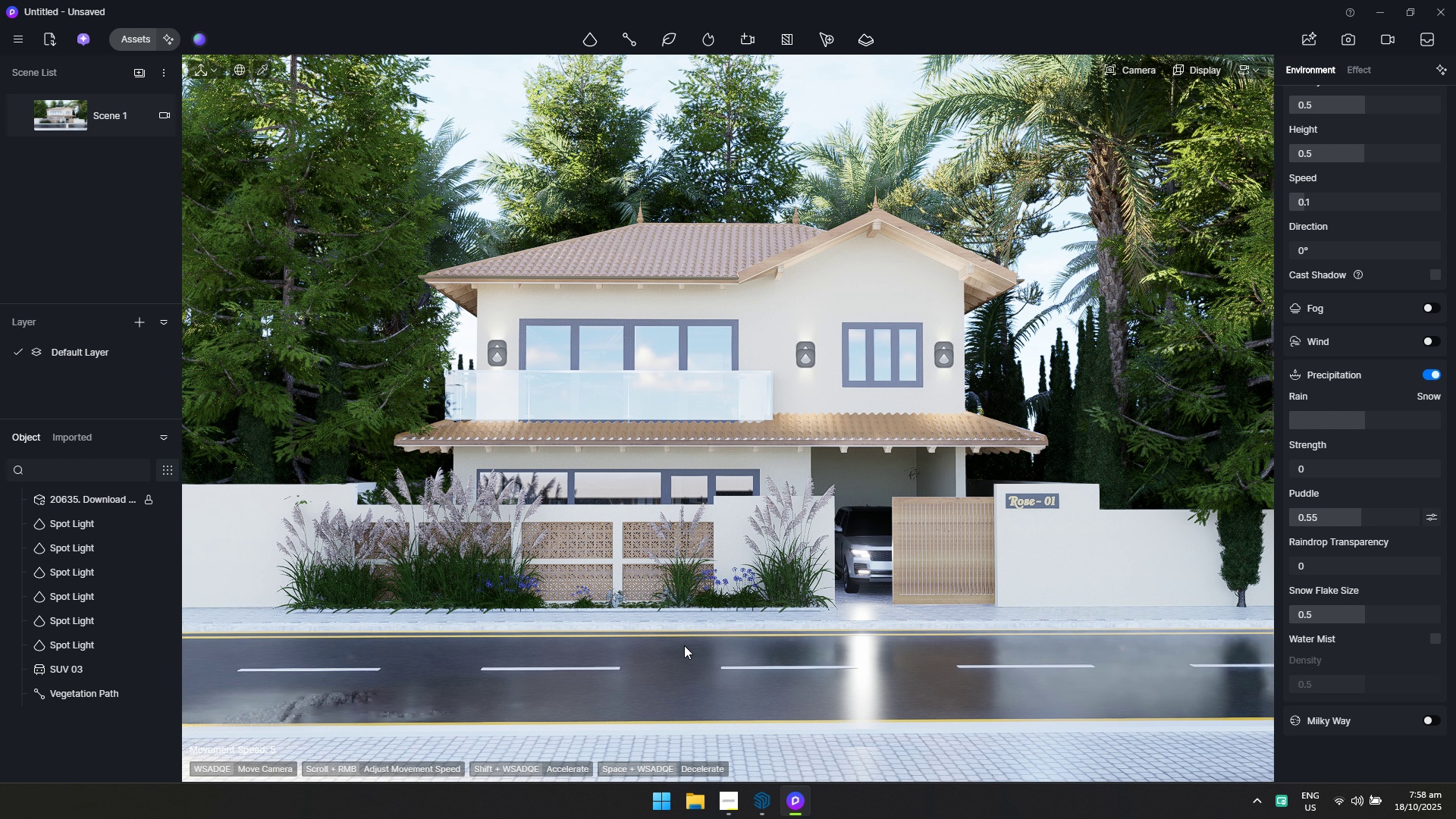 
key(Control+Z)
 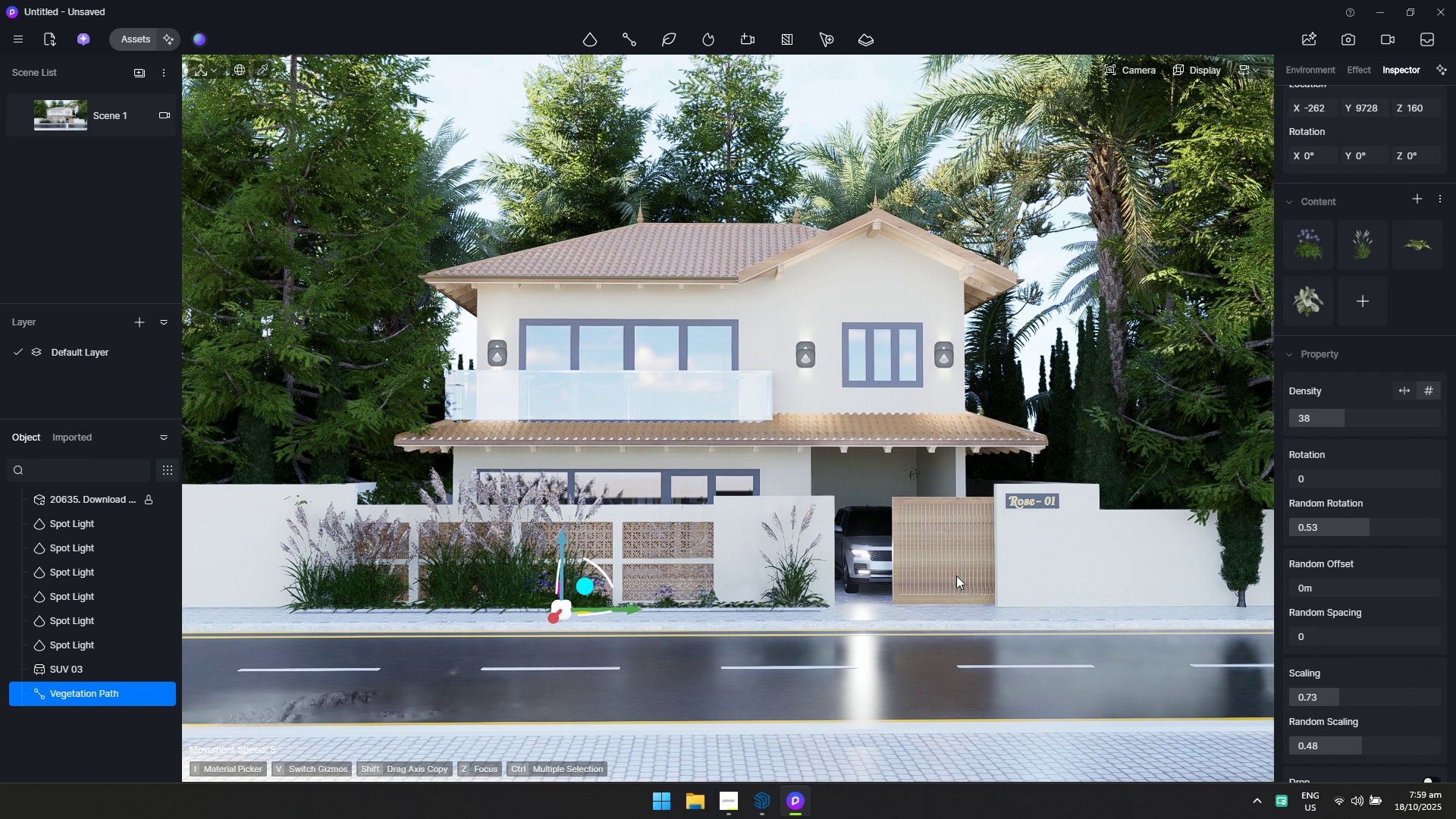 
left_click([1159, 331])
 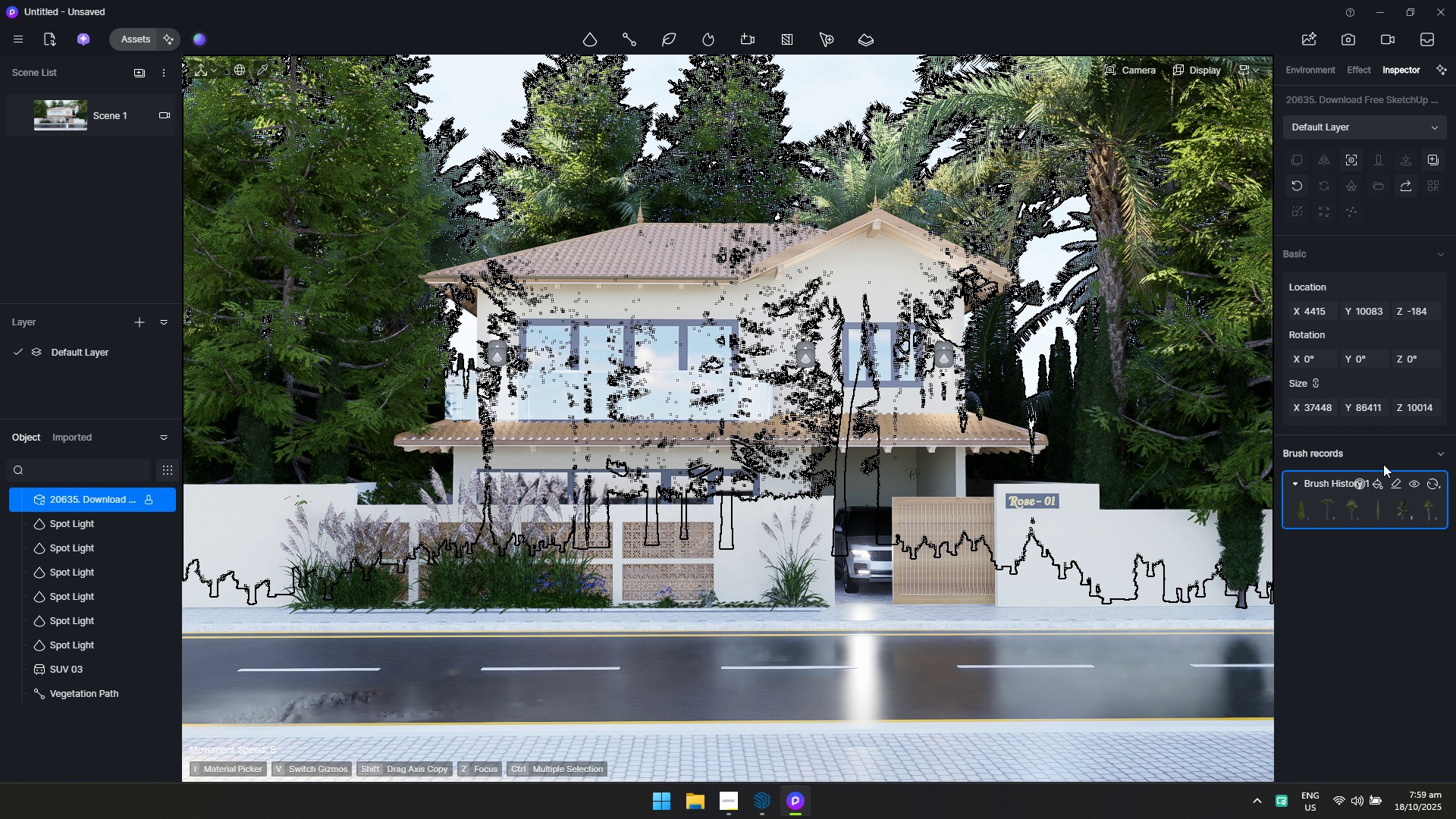 
left_click([1429, 482])
 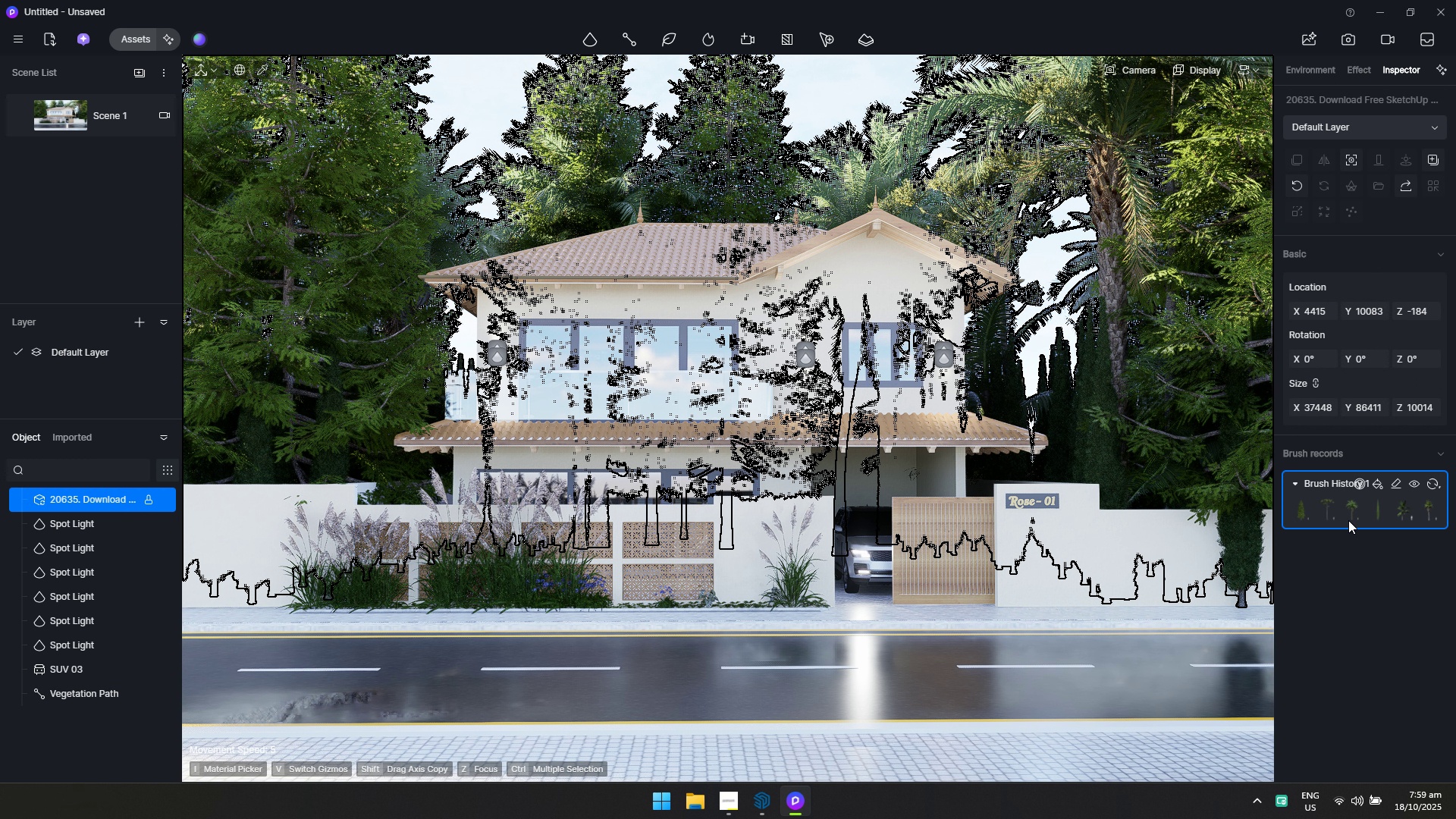 
wait(9.53)
 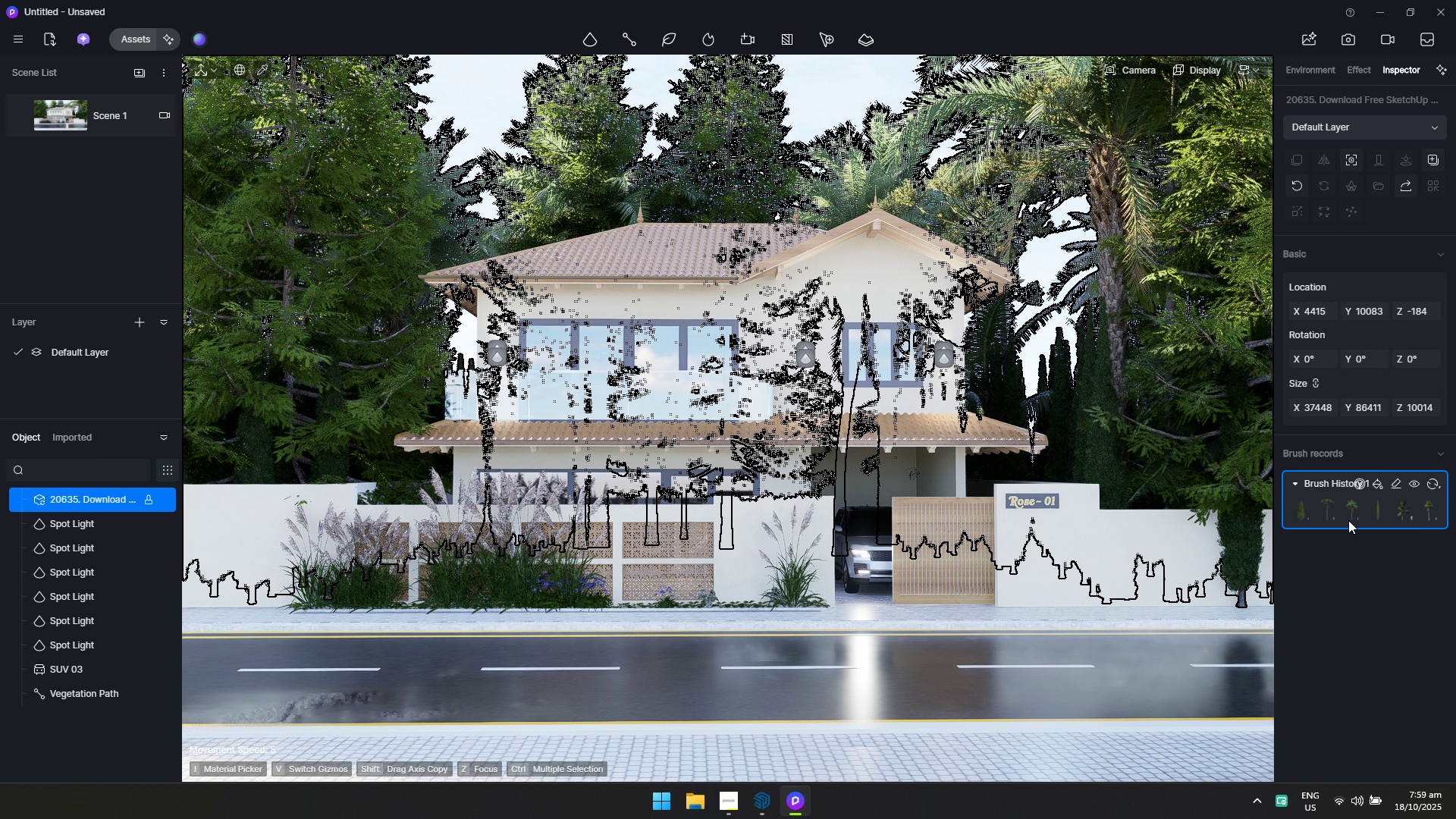 
left_click([1122, 400])
 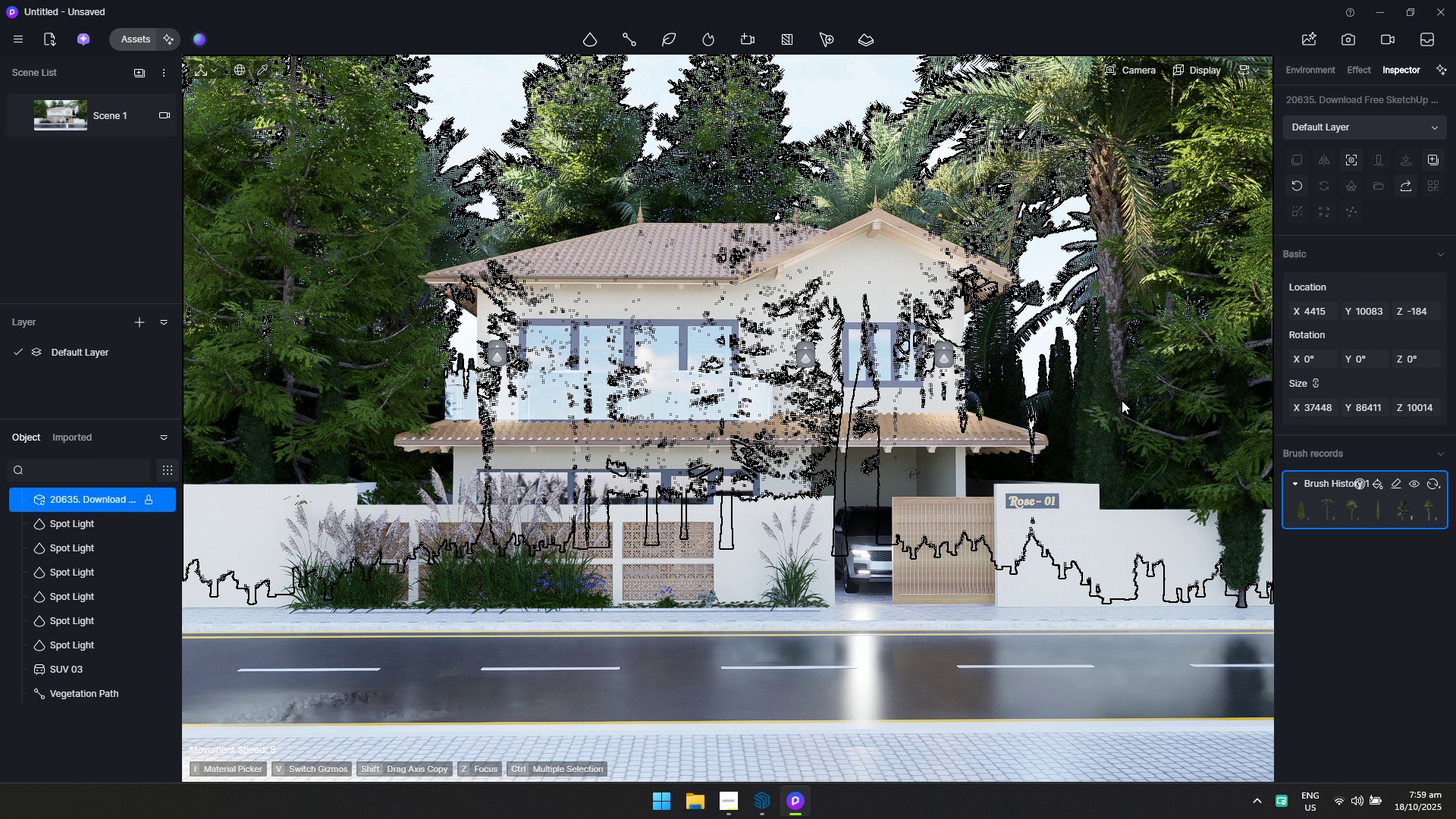 
key(Delete)
 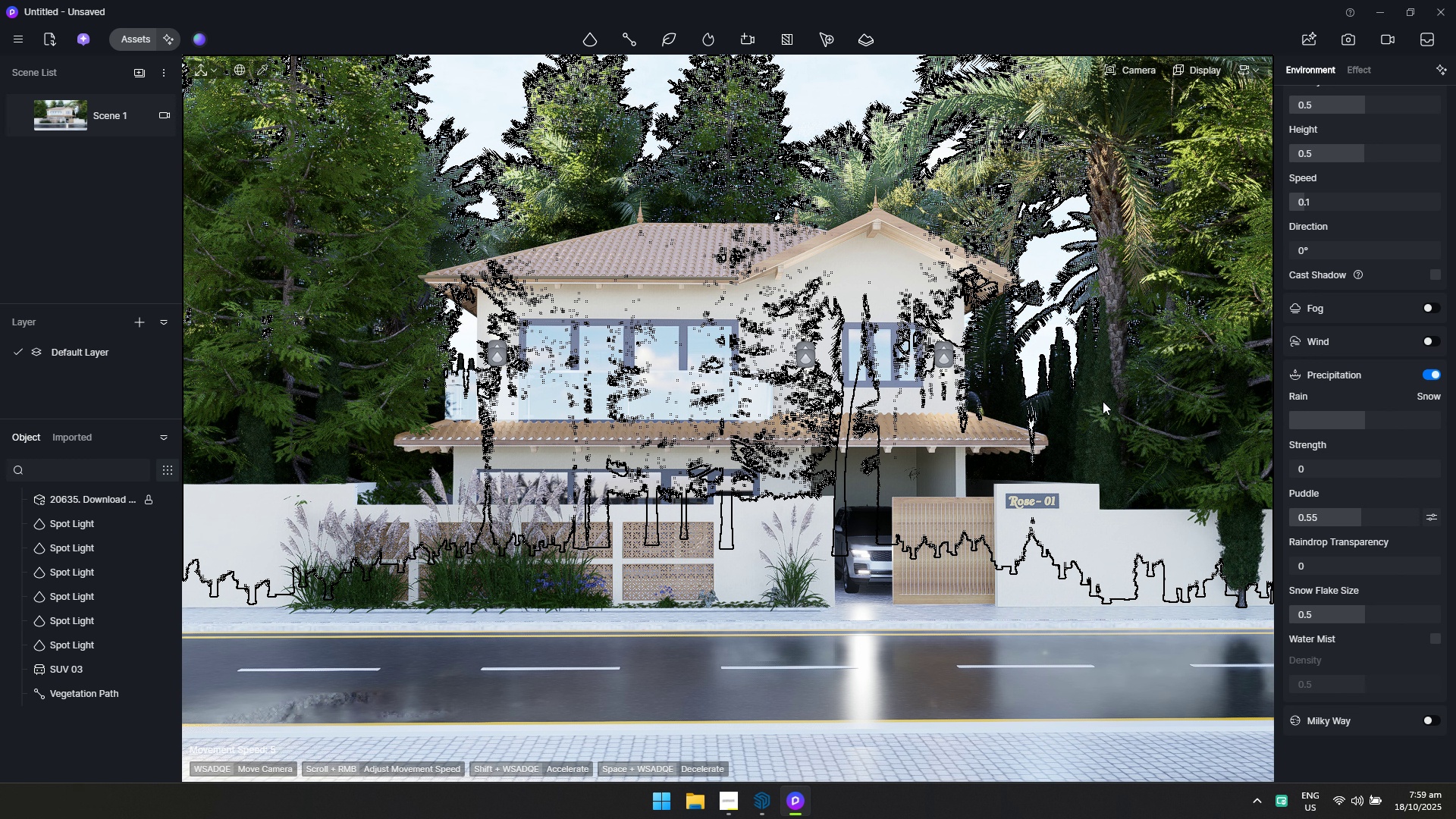 
left_click([1103, 412])